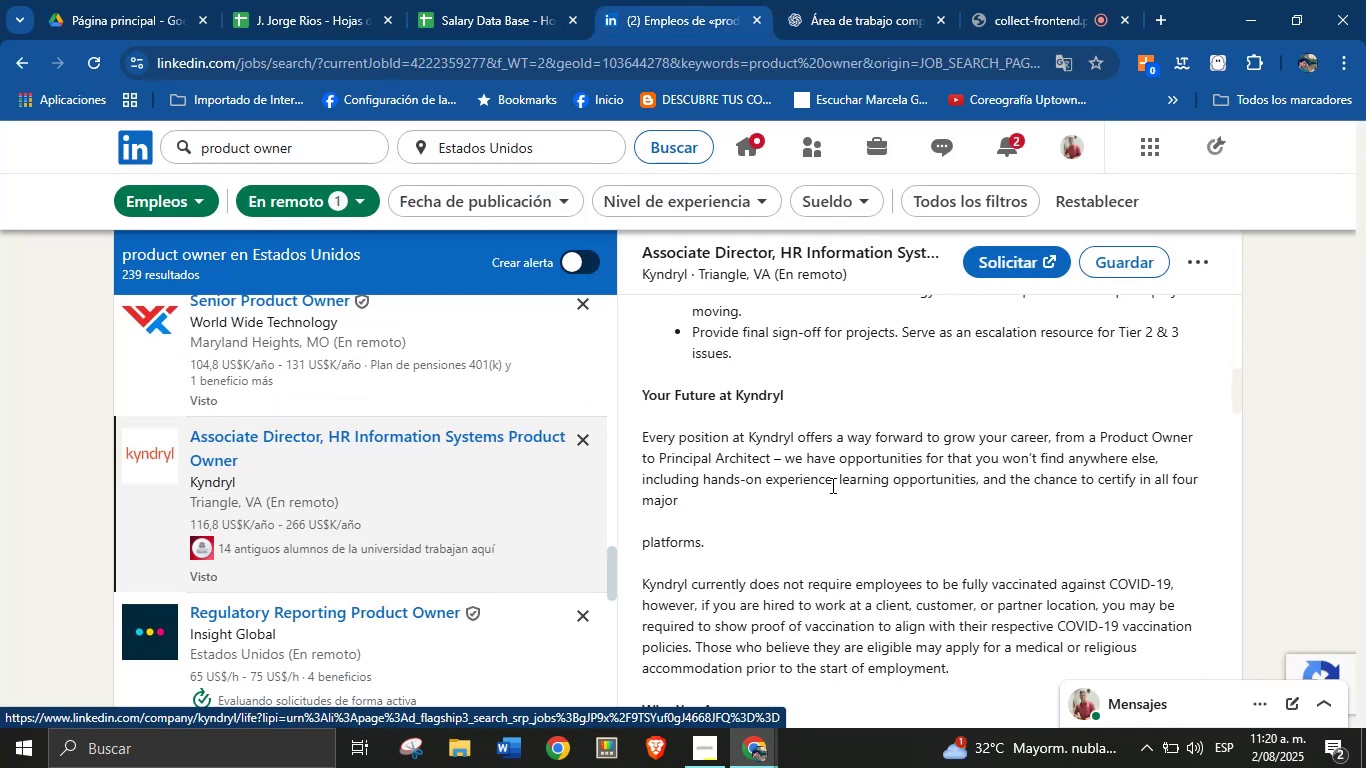 
scroll: coordinate [830, 532], scroll_direction: down, amount: 5.0
 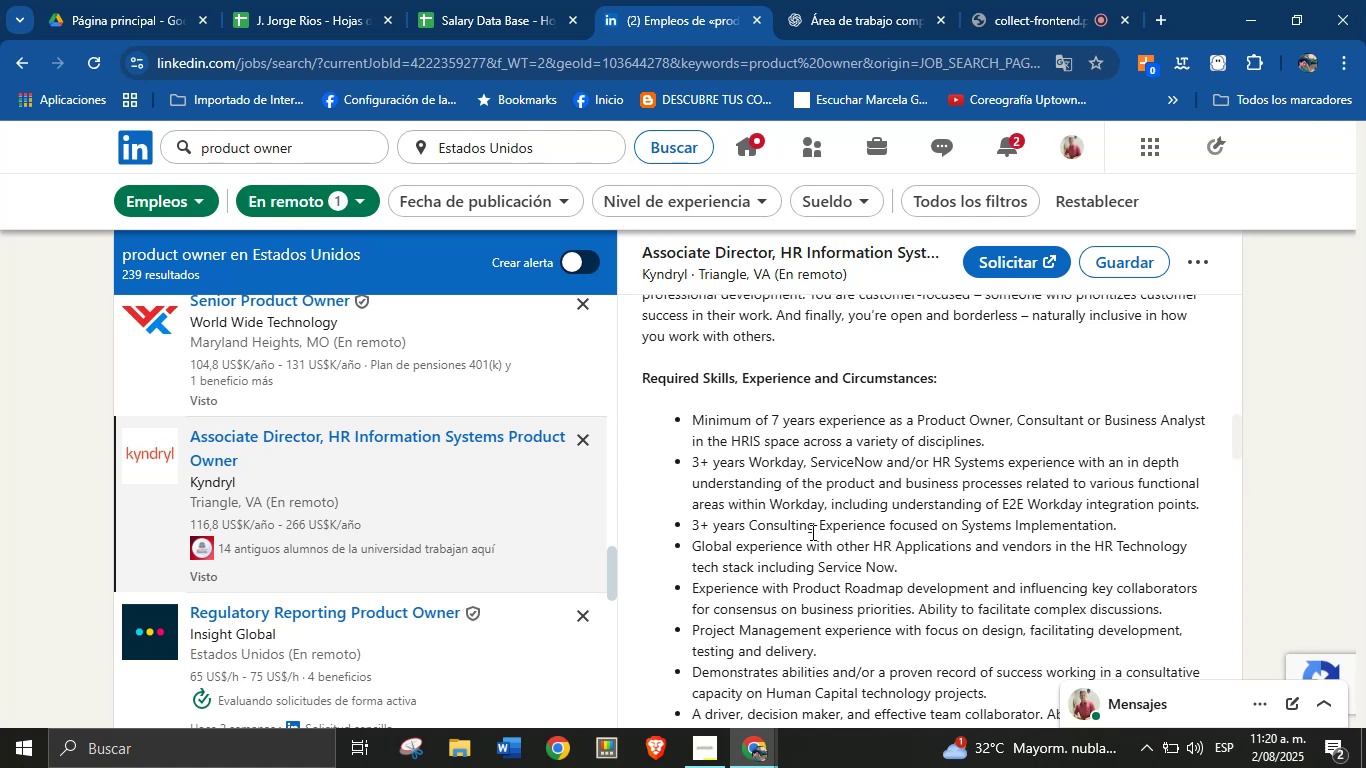 
left_click([476, 0])
 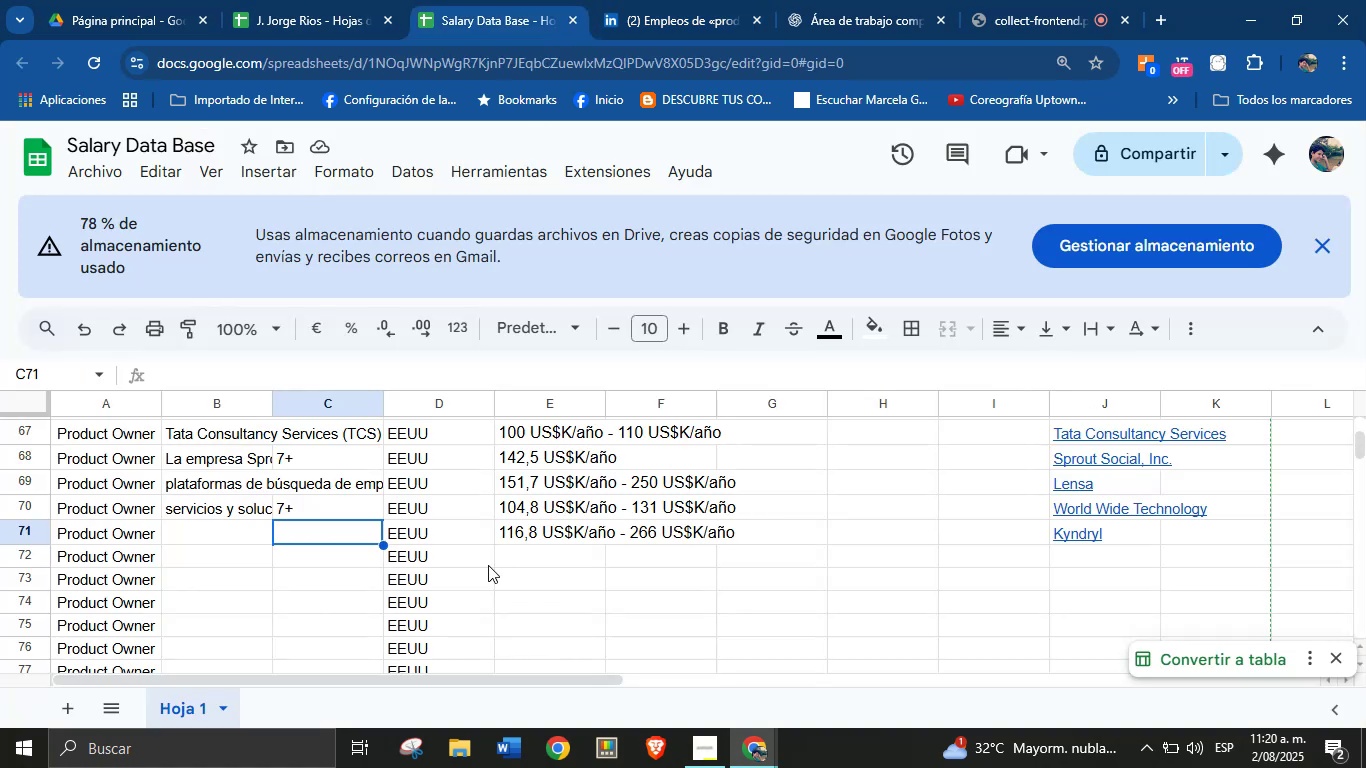 
key(7)
 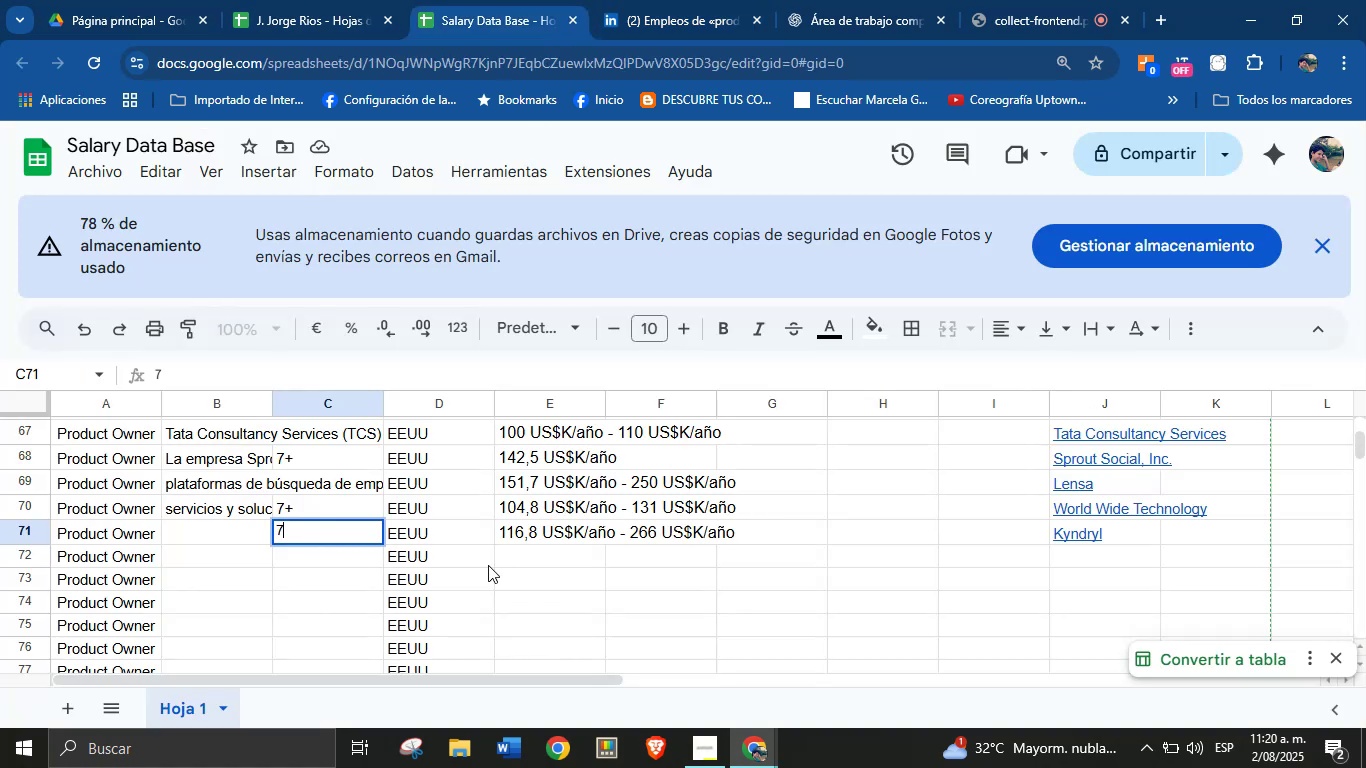 
key(Equal)
 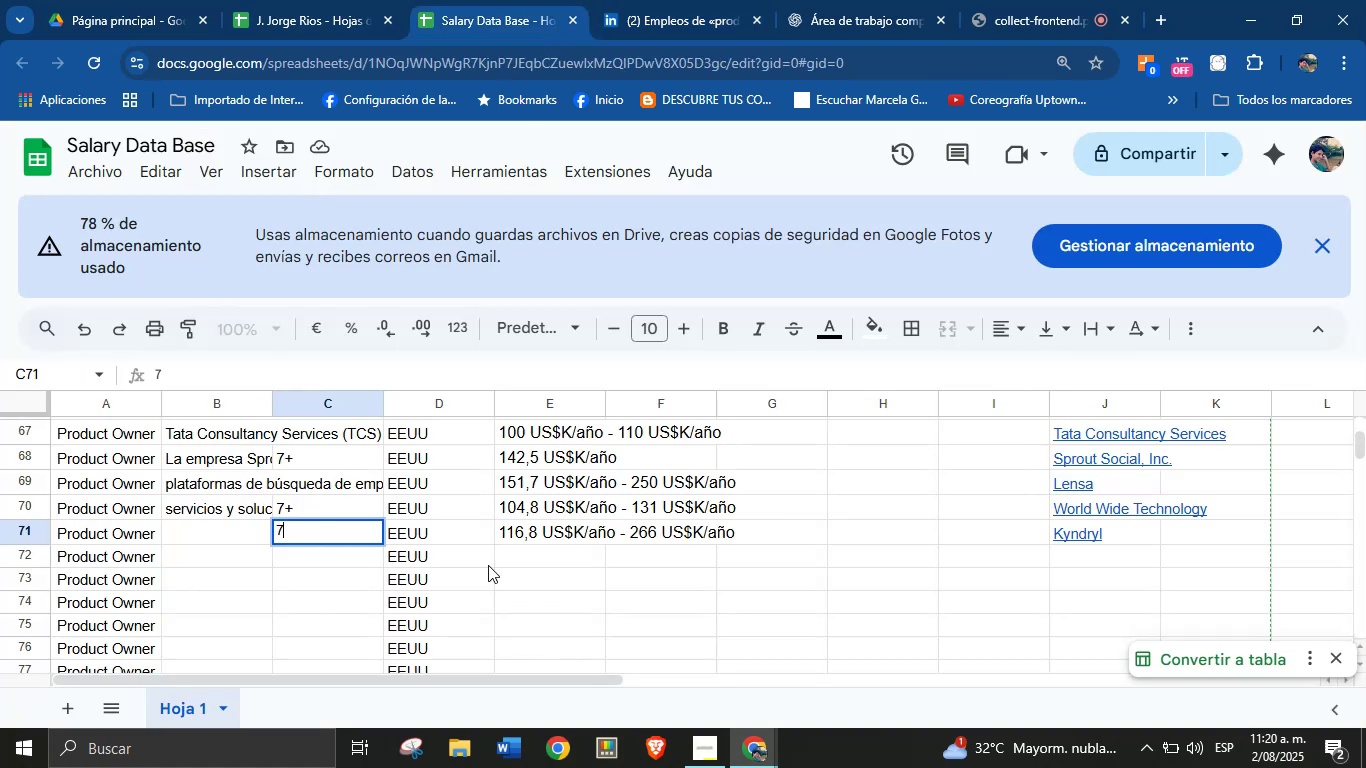 
key(Enter)
 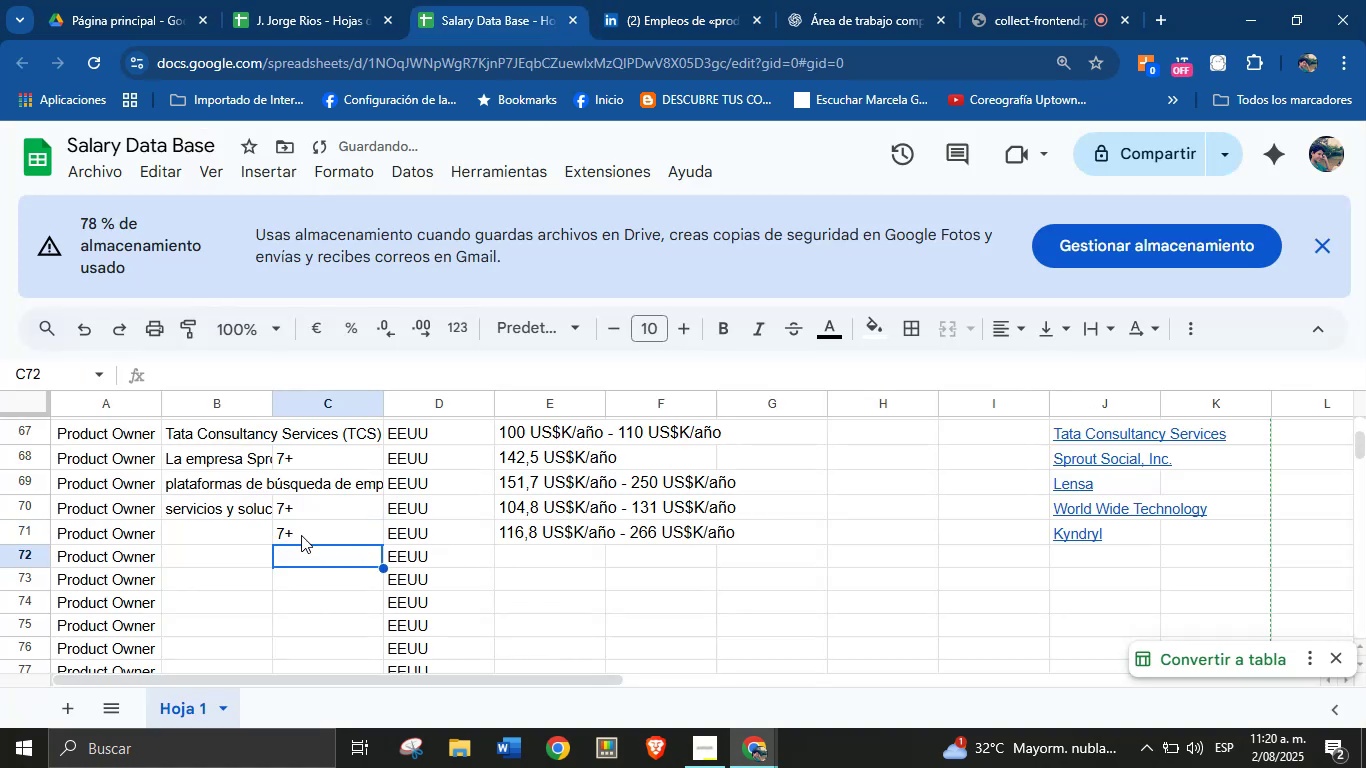 
left_click([212, 531])
 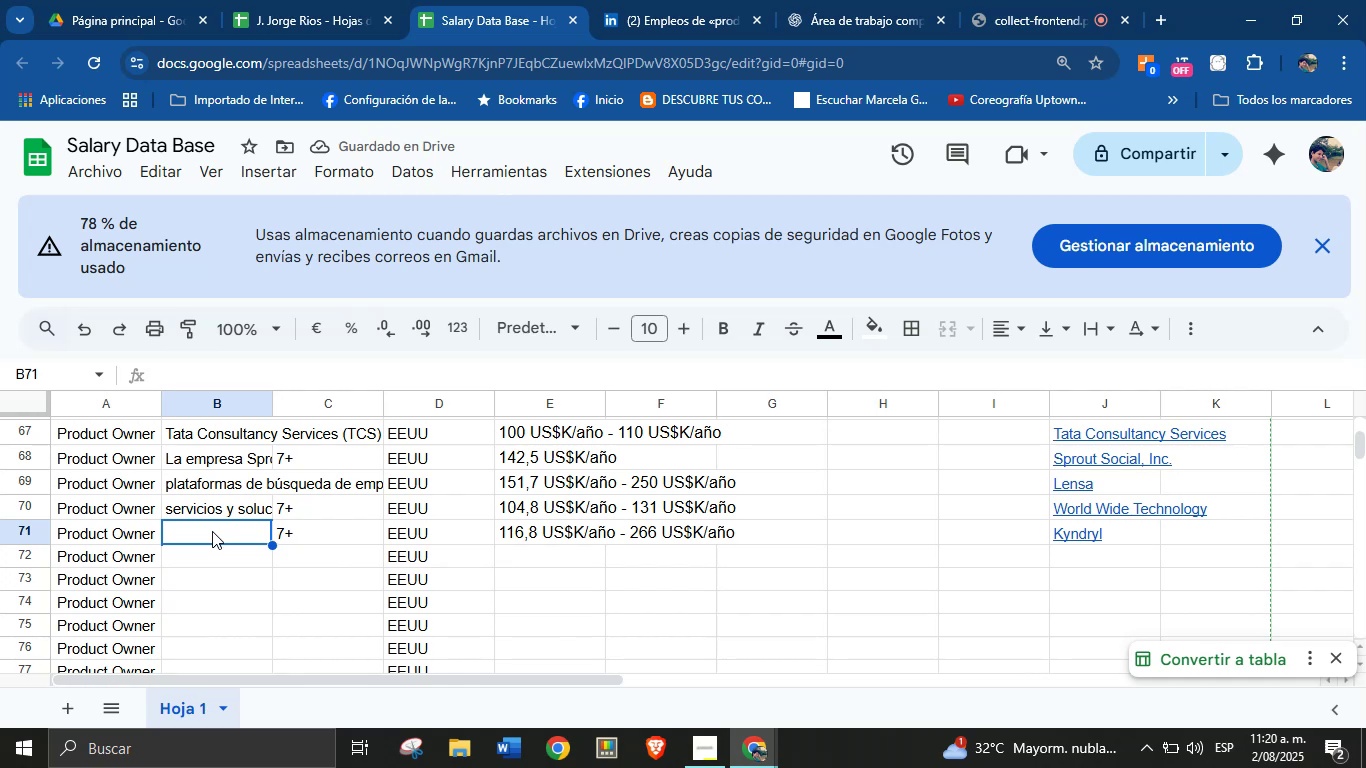 
wait(8.51)
 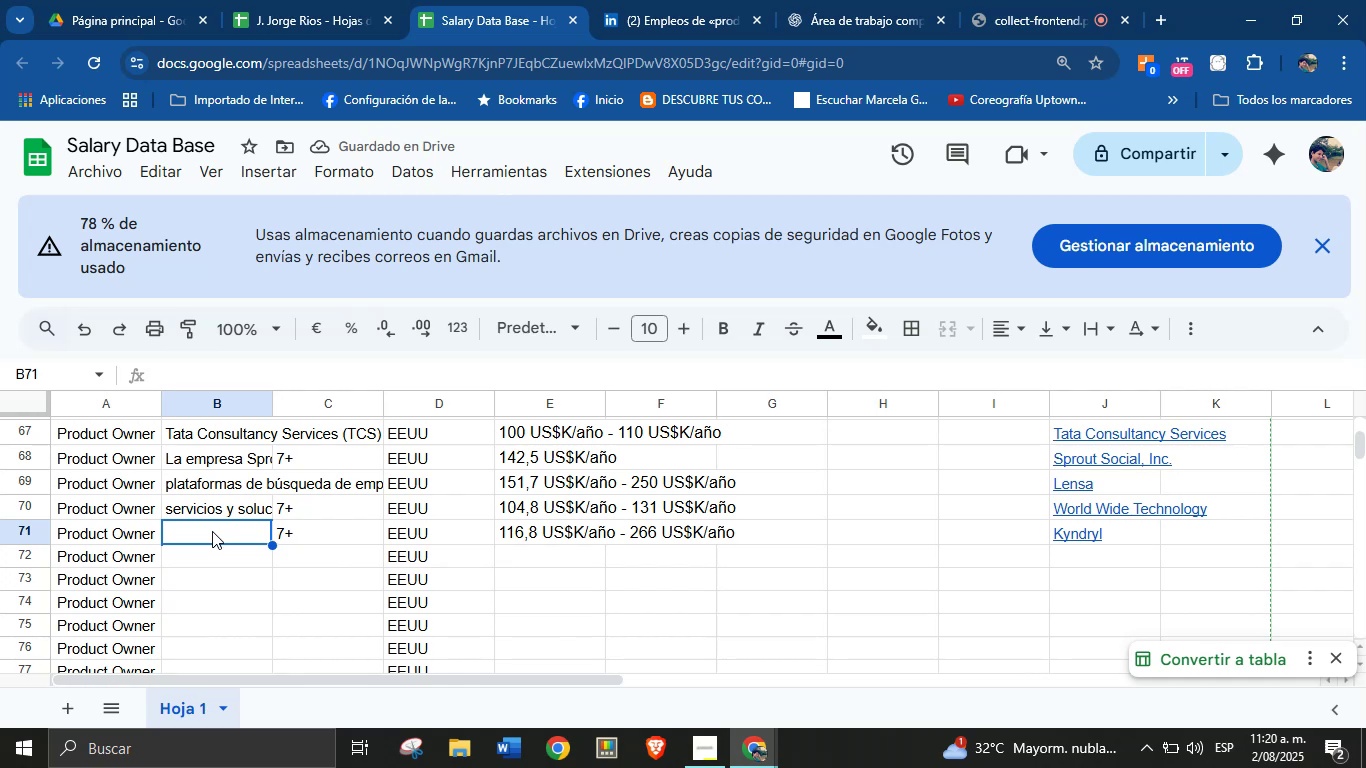 
left_click([684, 0])
 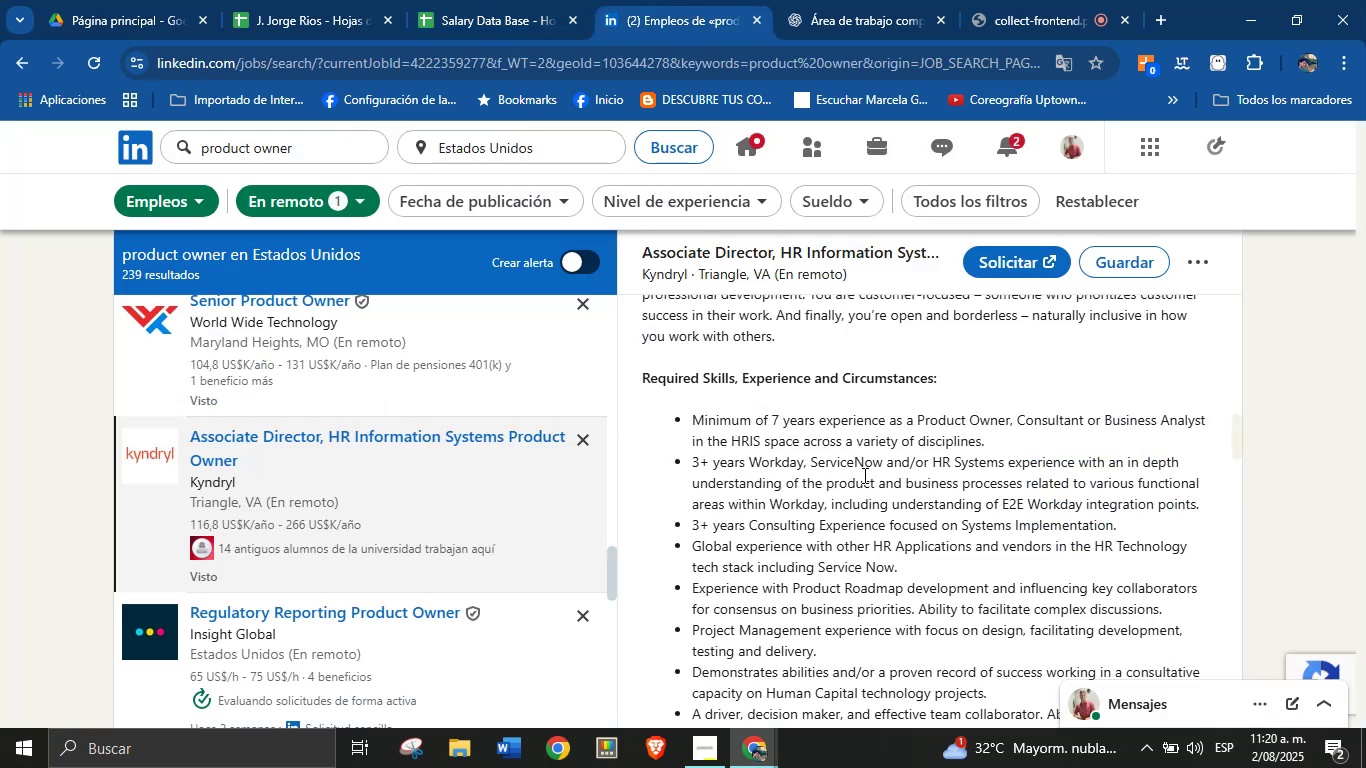 
wait(5.34)
 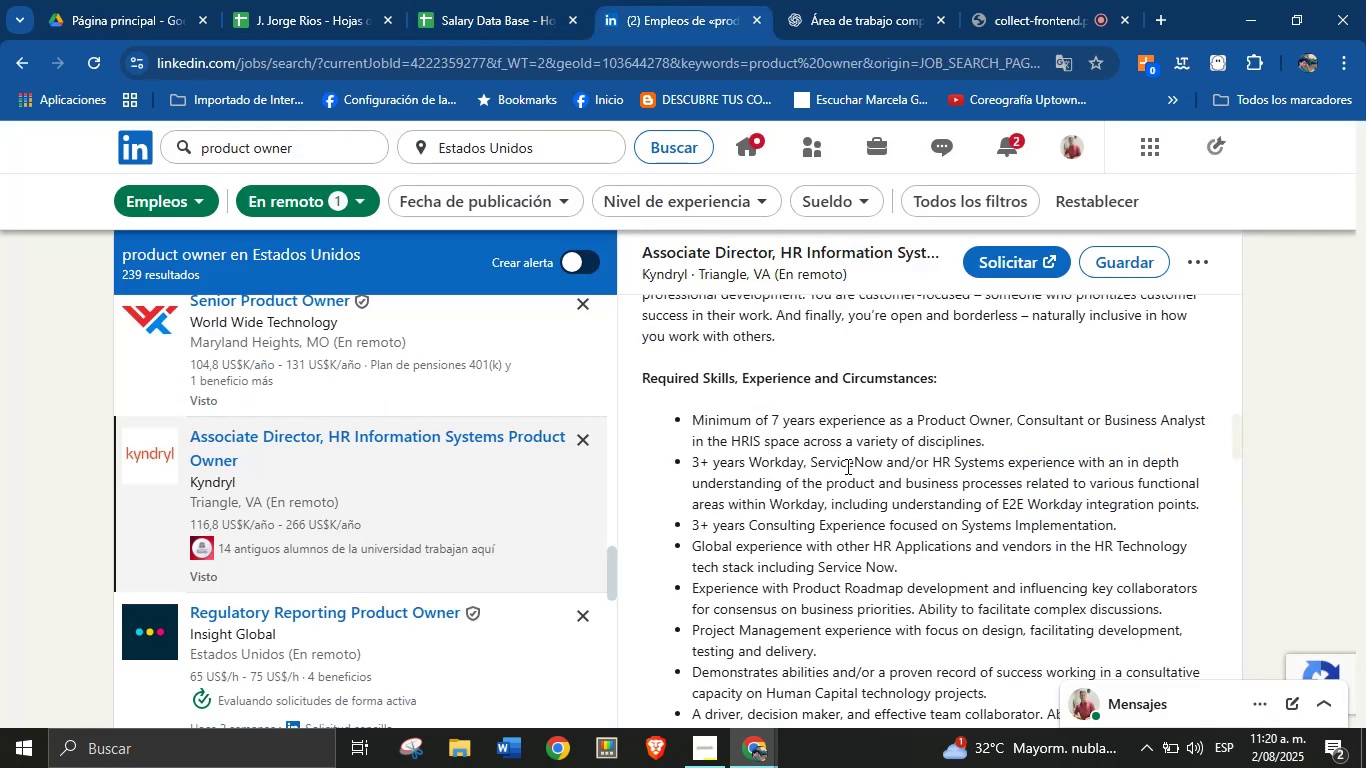 
scroll: coordinate [756, 534], scroll_direction: up, amount: 4.0
 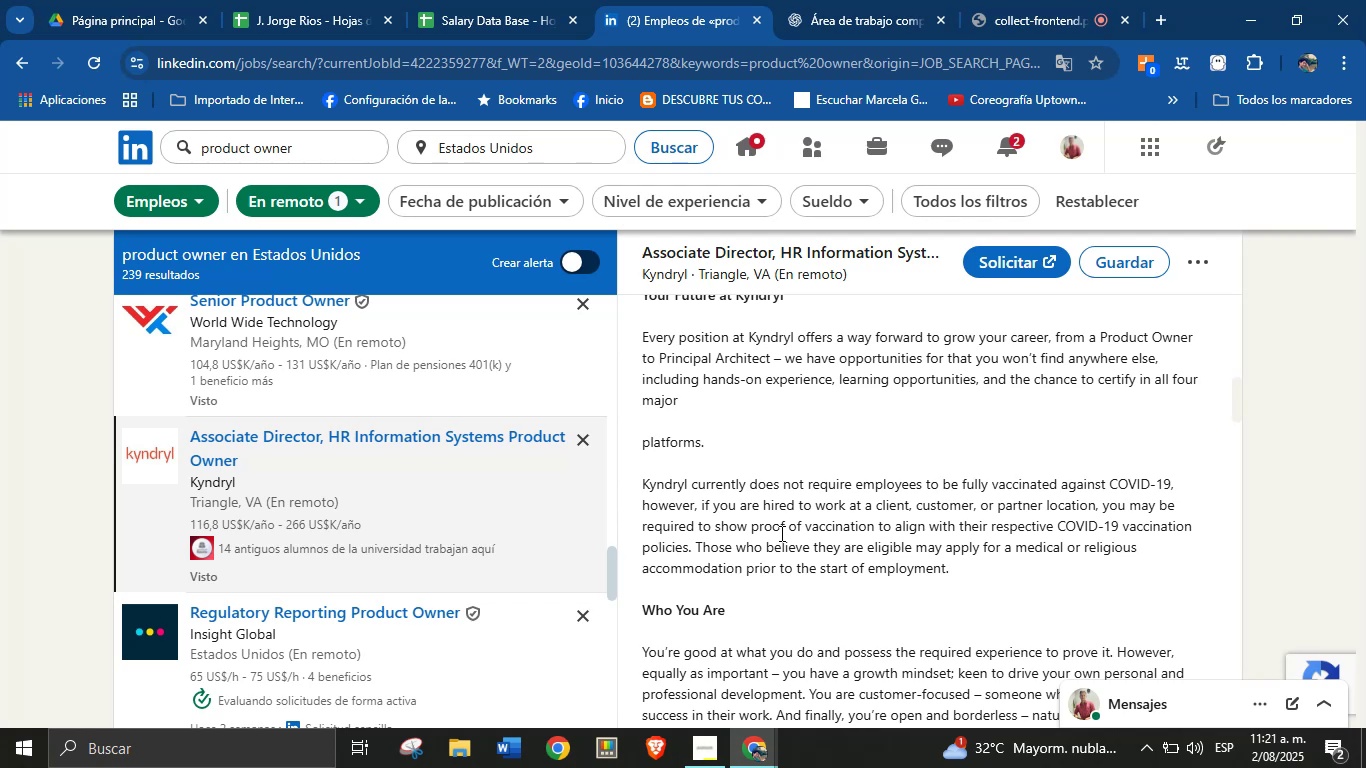 
wait(14.23)
 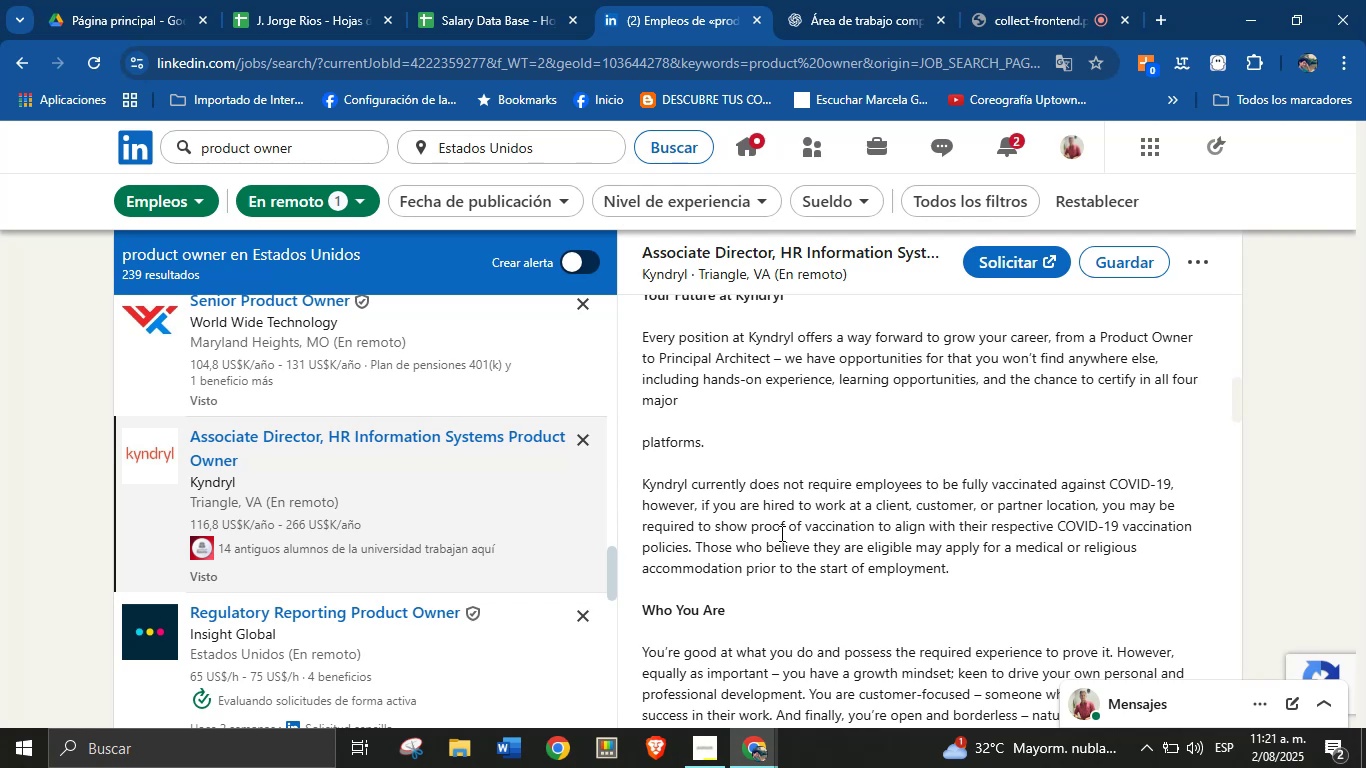 
scroll: coordinate [850, 448], scroll_direction: up, amount: 1.0
 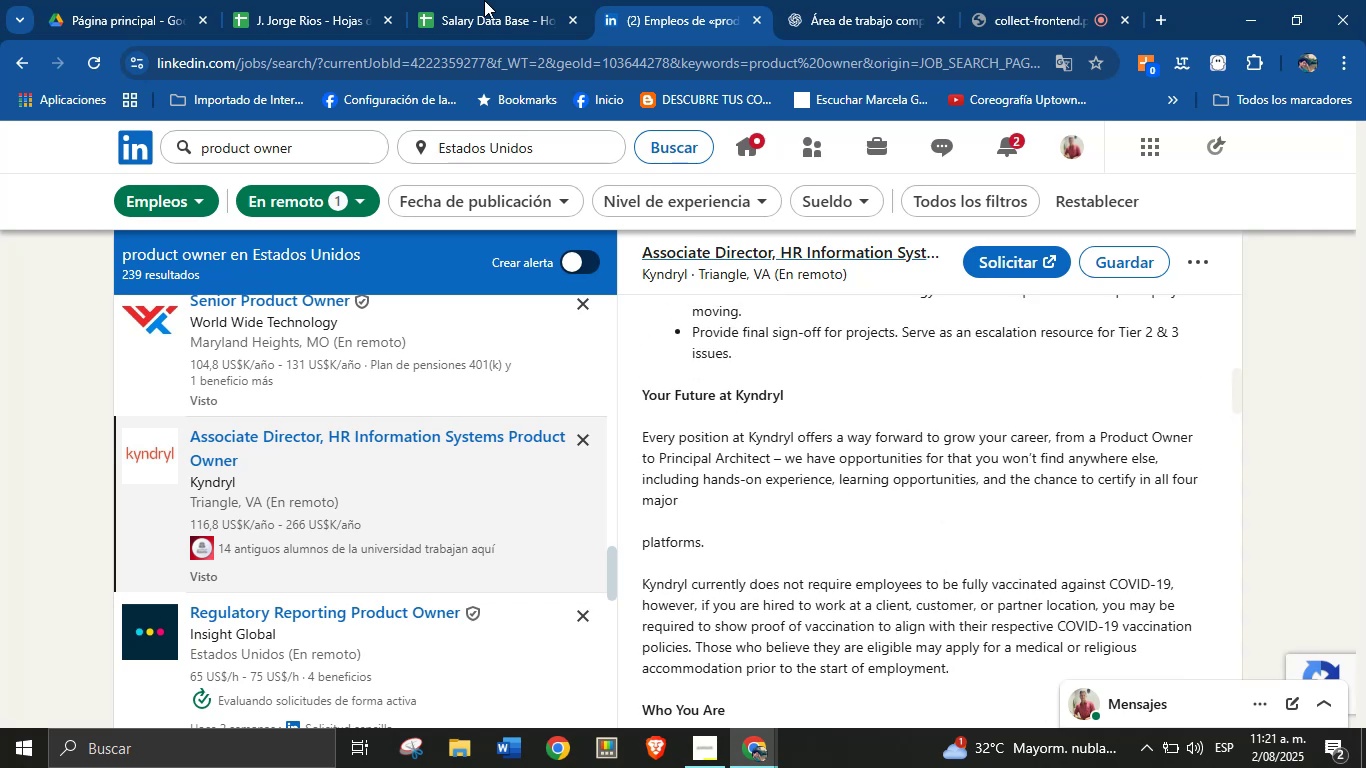 
left_click([515, 0])
 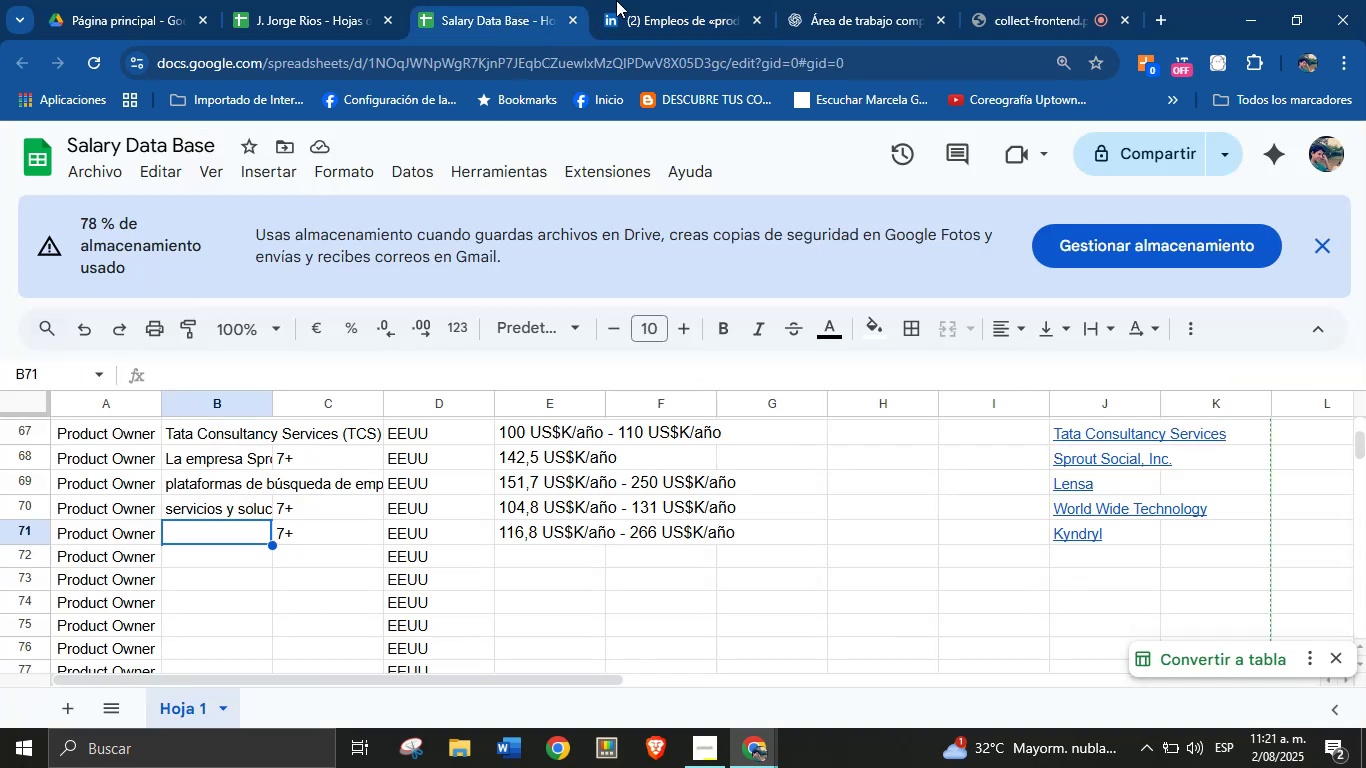 
left_click([644, 0])
 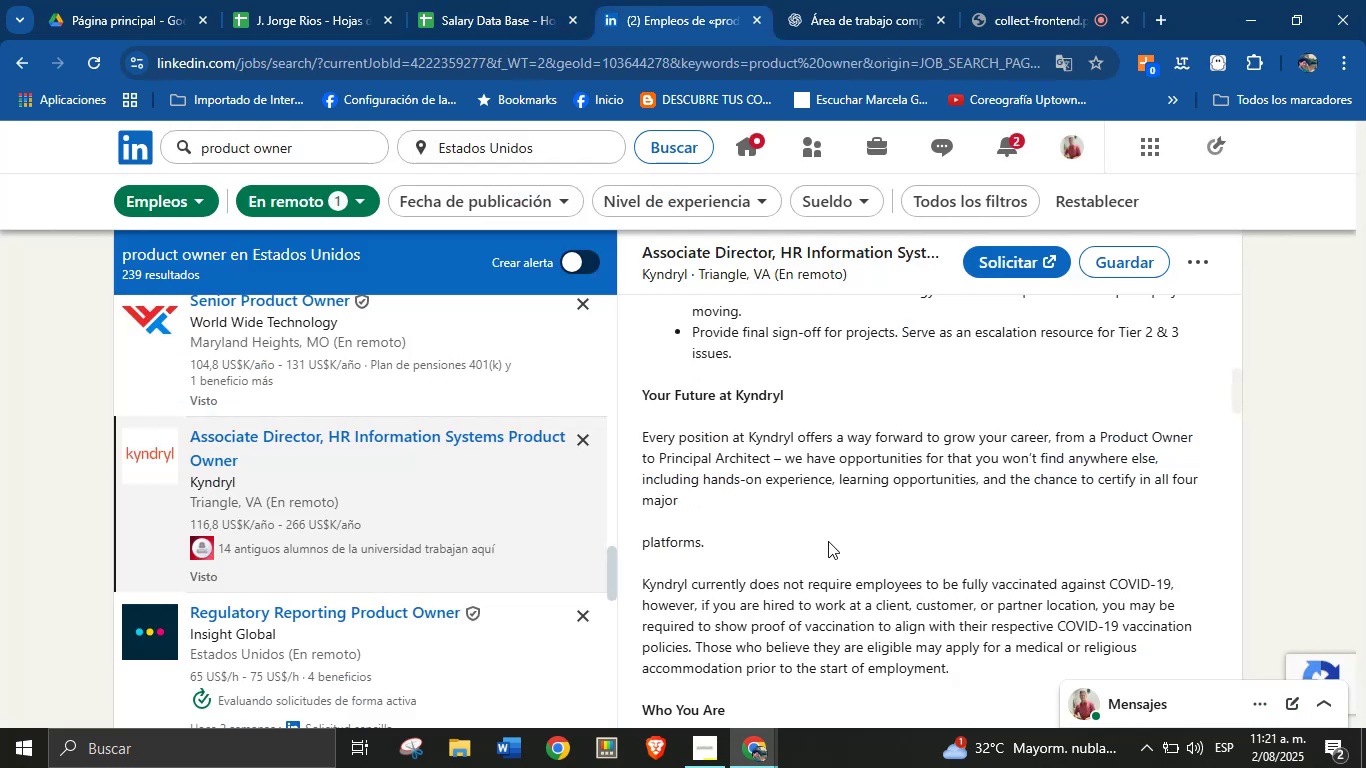 
scroll: coordinate [847, 523], scroll_direction: up, amount: 11.0
 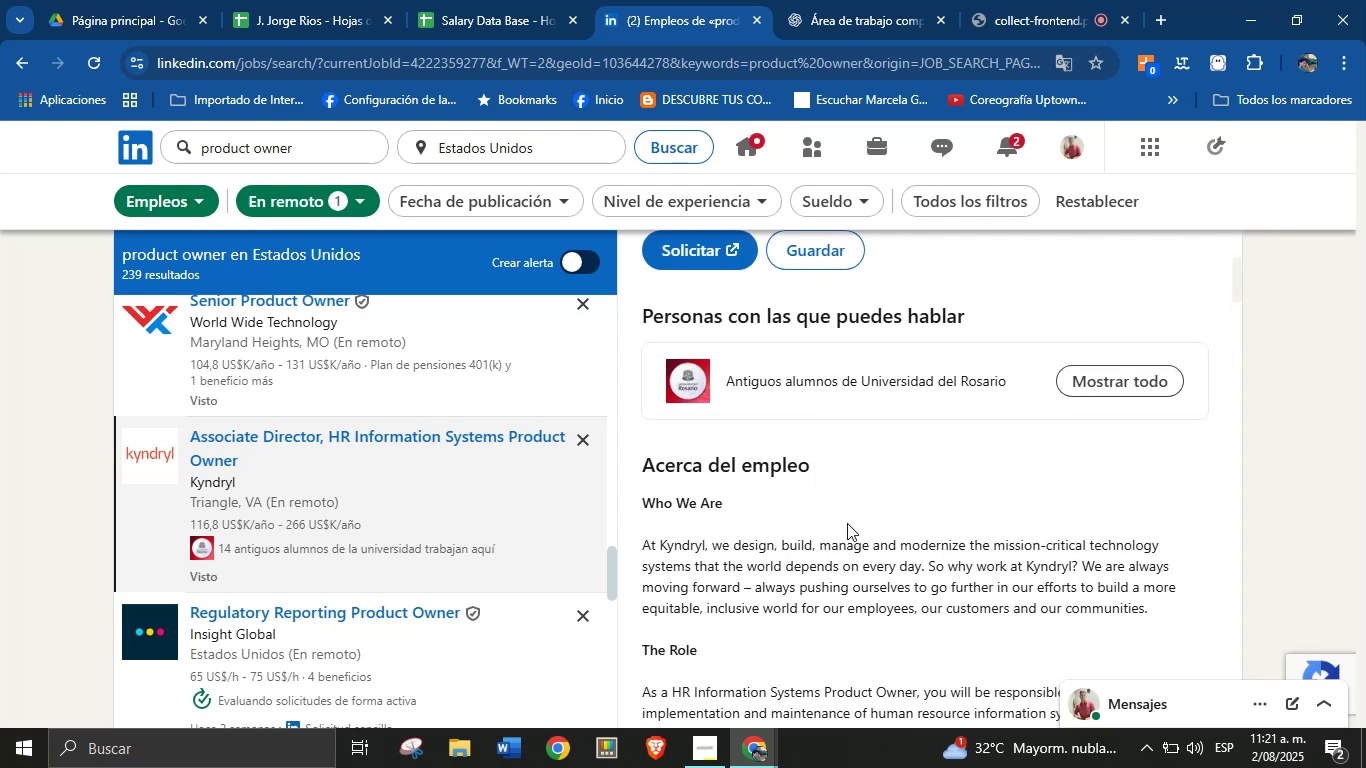 
scroll: coordinate [996, 523], scroll_direction: down, amount: 8.0
 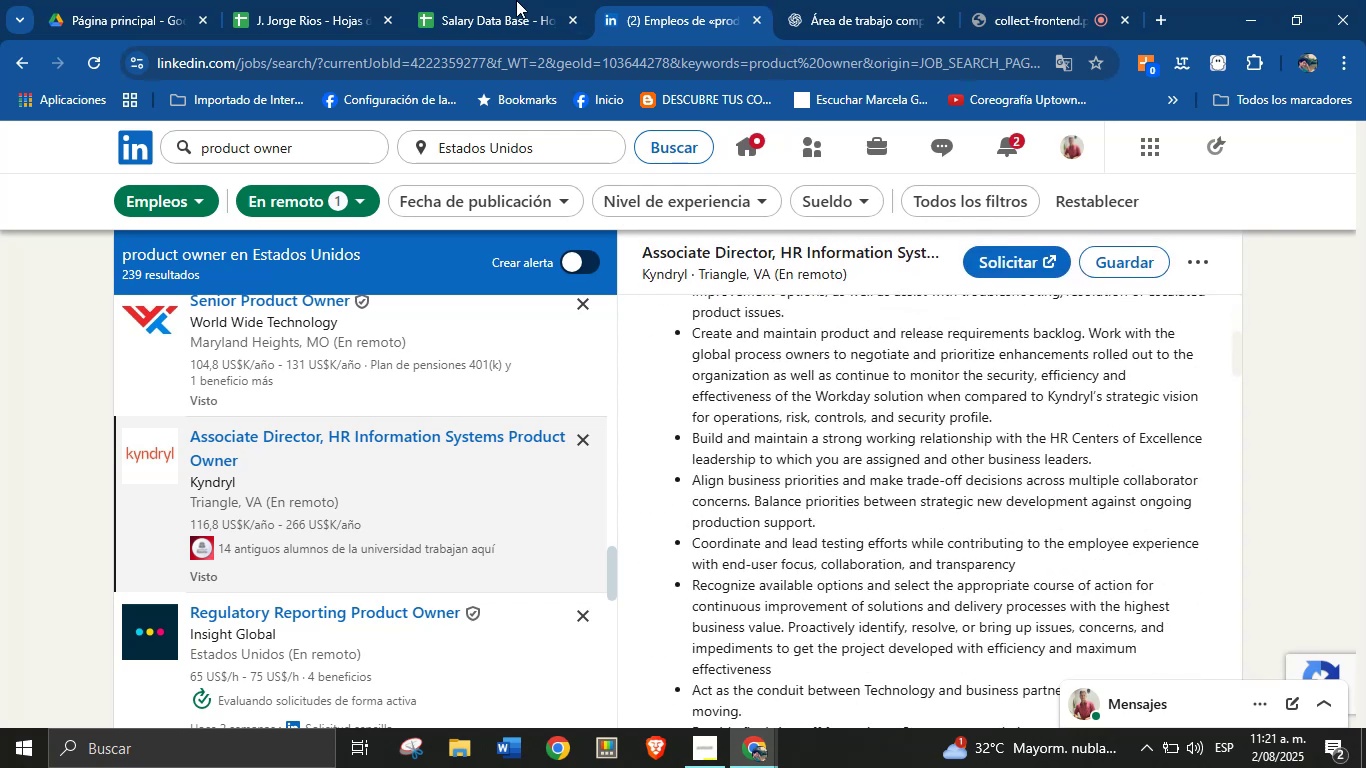 
left_click([513, 0])
 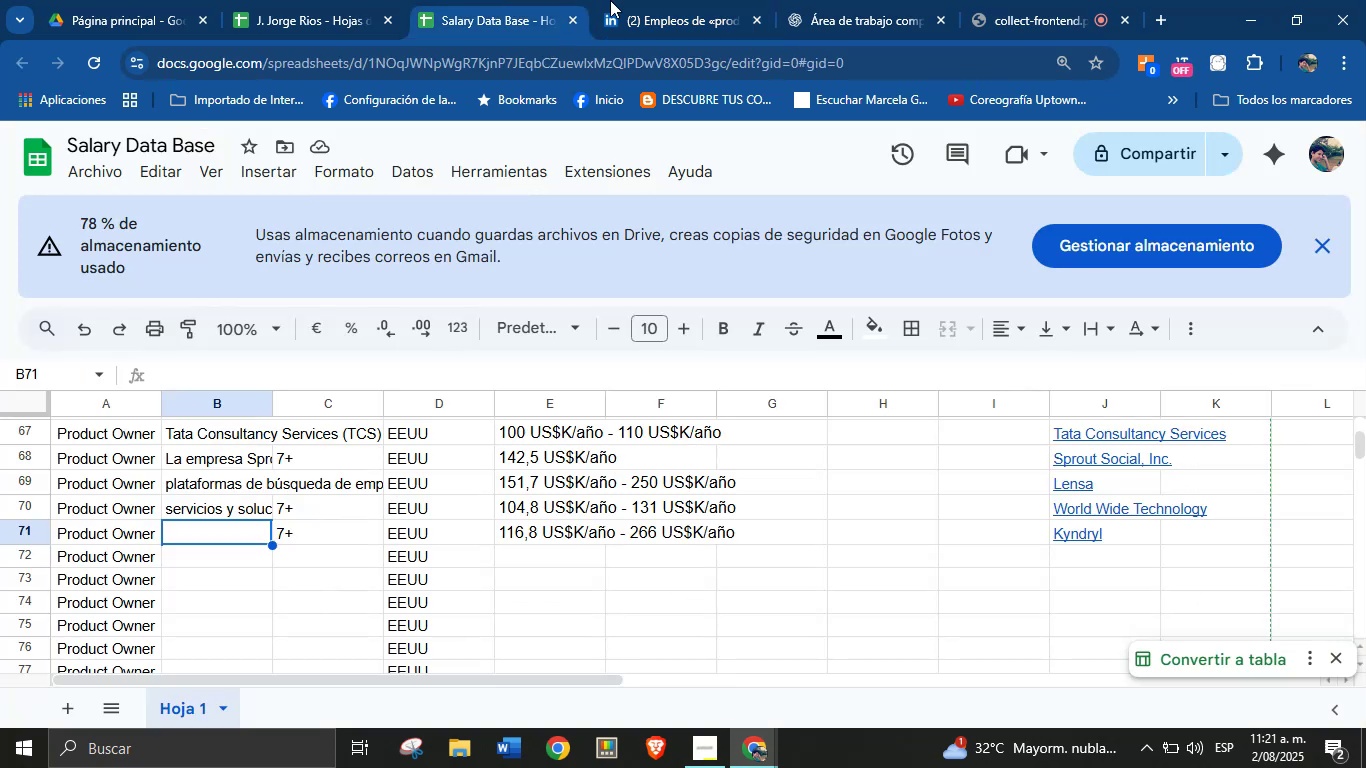 
left_click([654, 0])
 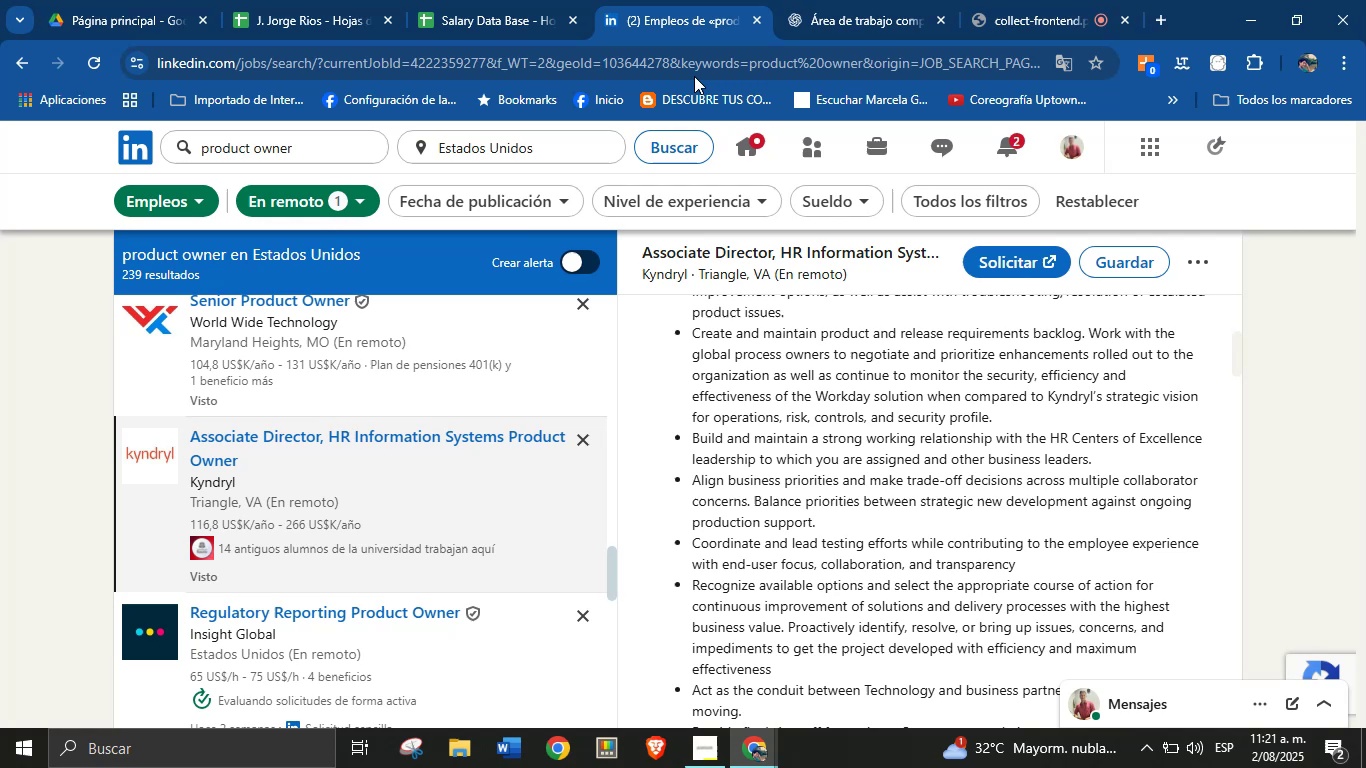 
scroll: coordinate [854, 474], scroll_direction: up, amount: 14.0
 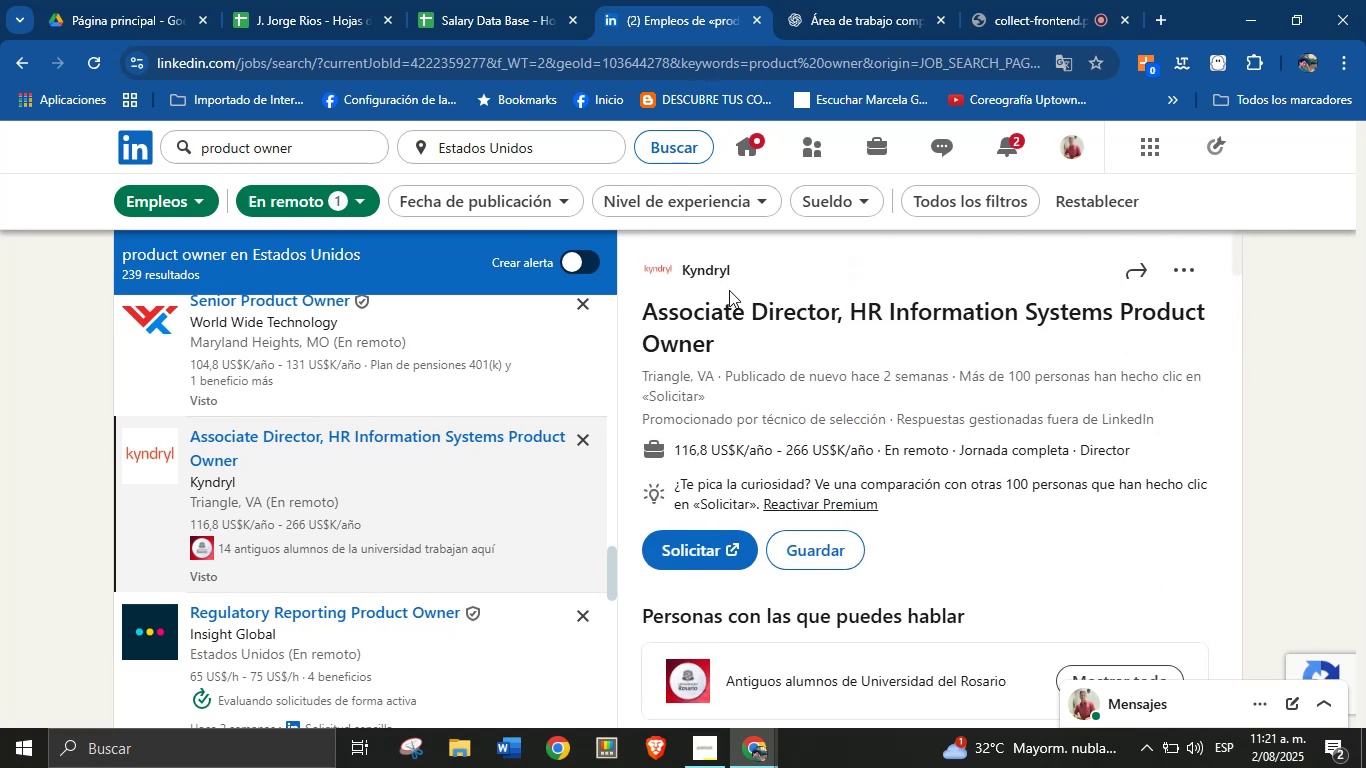 
right_click([705, 270])
 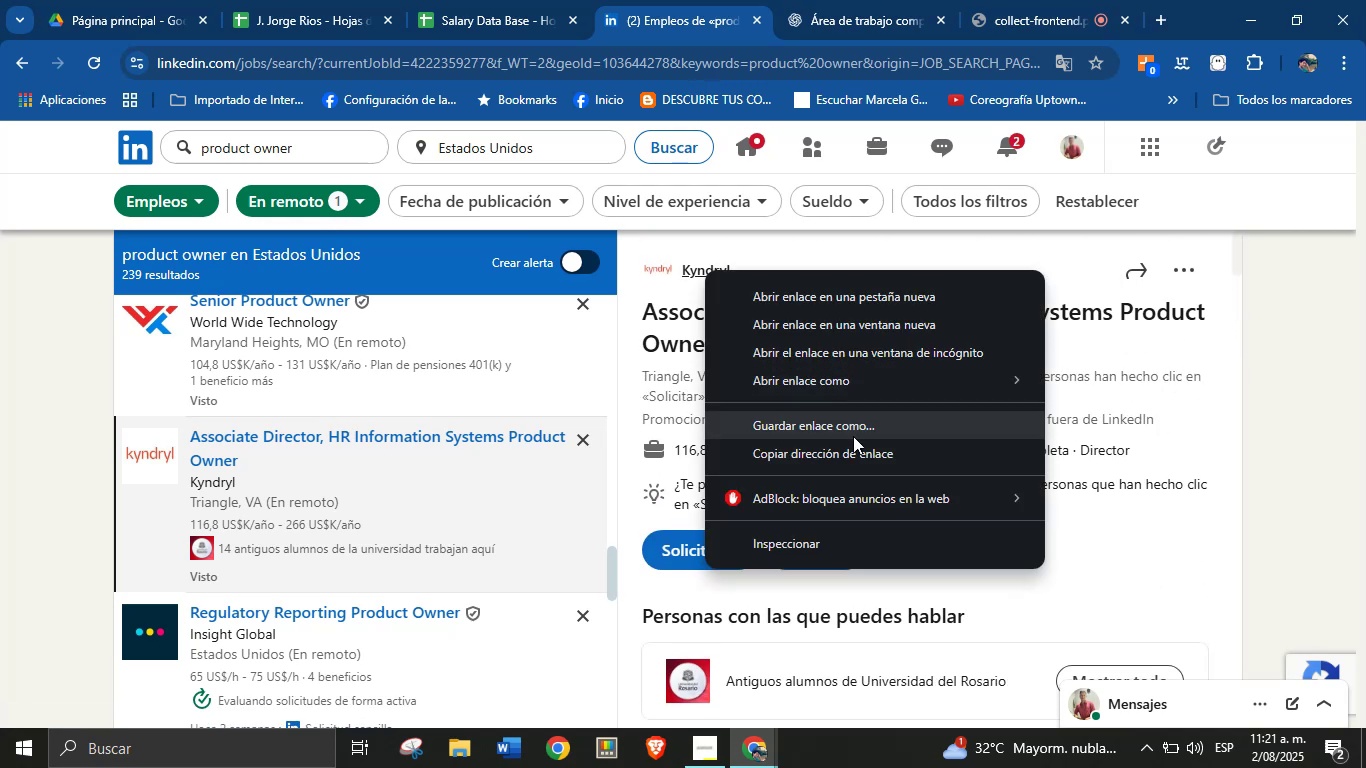 
left_click([854, 448])
 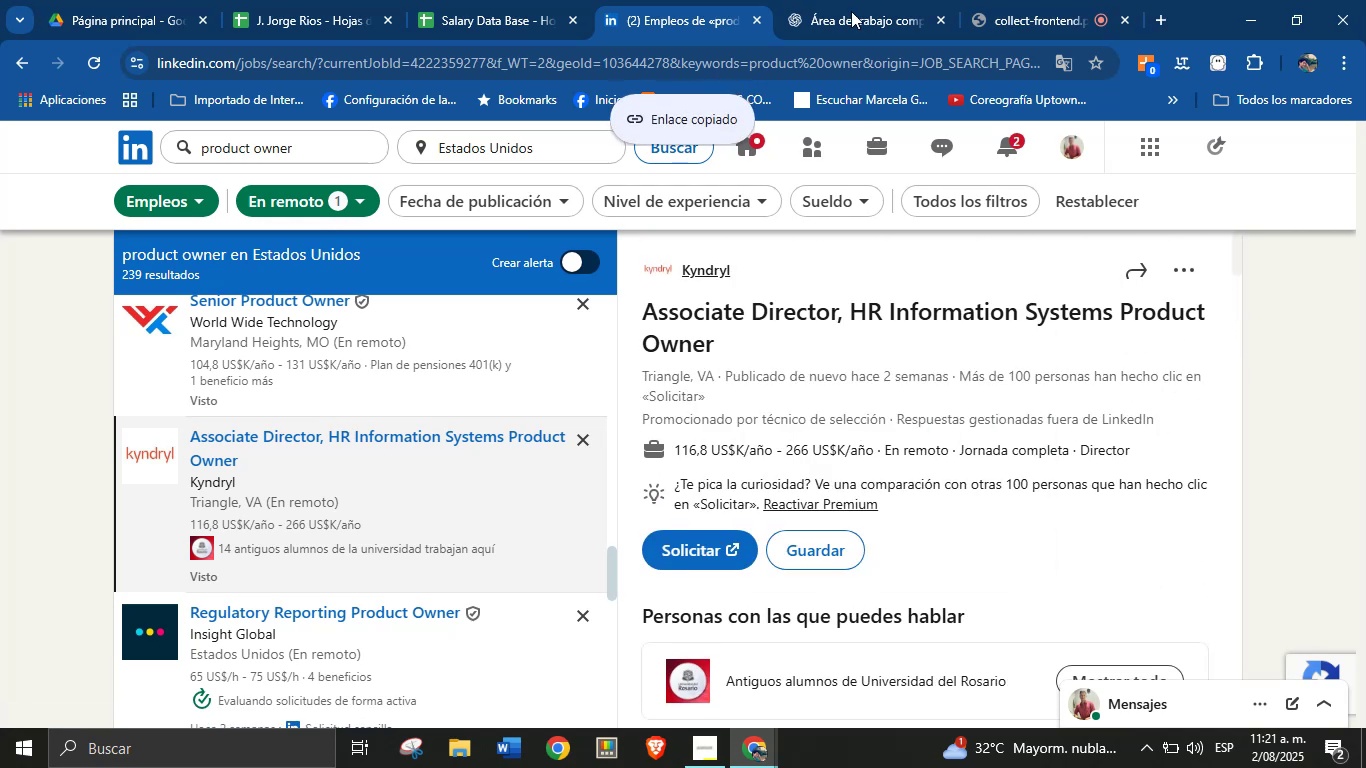 
left_click([866, 0])
 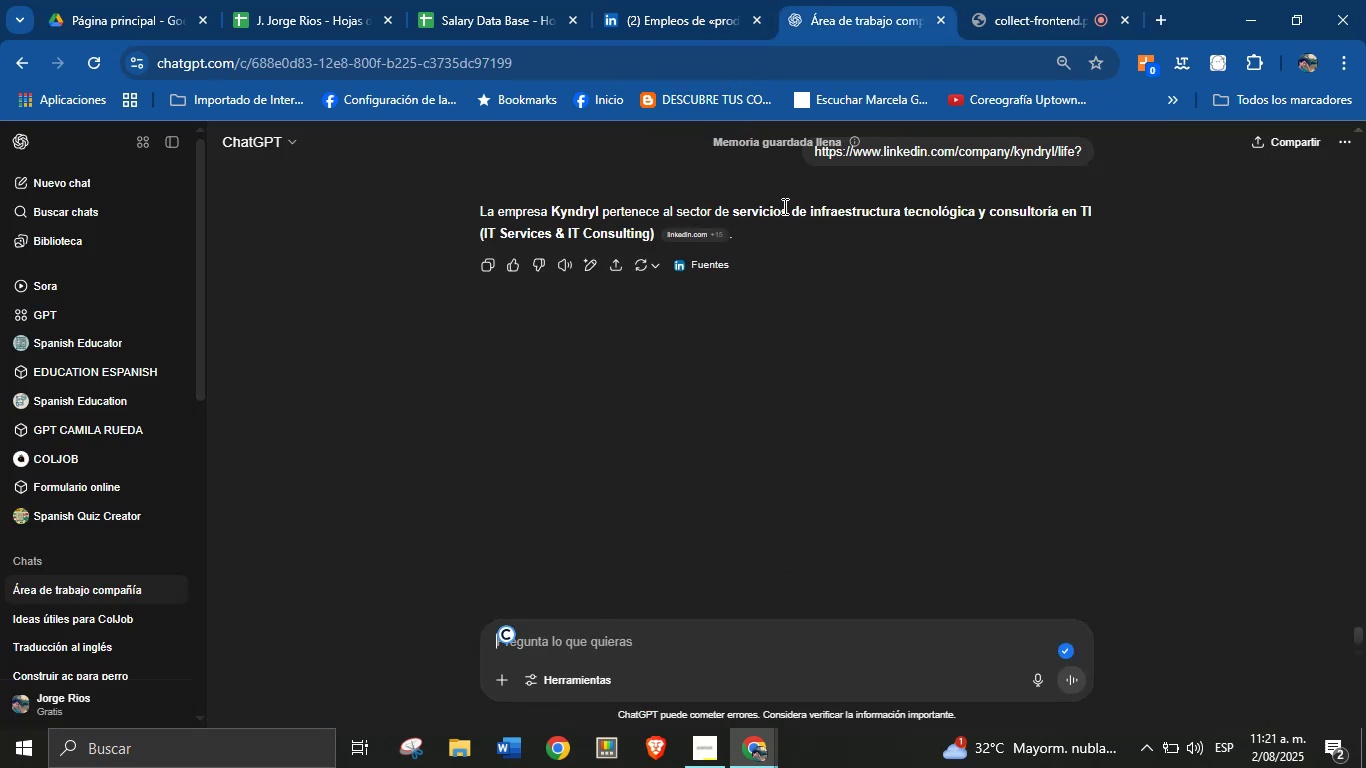 
wait(5.04)
 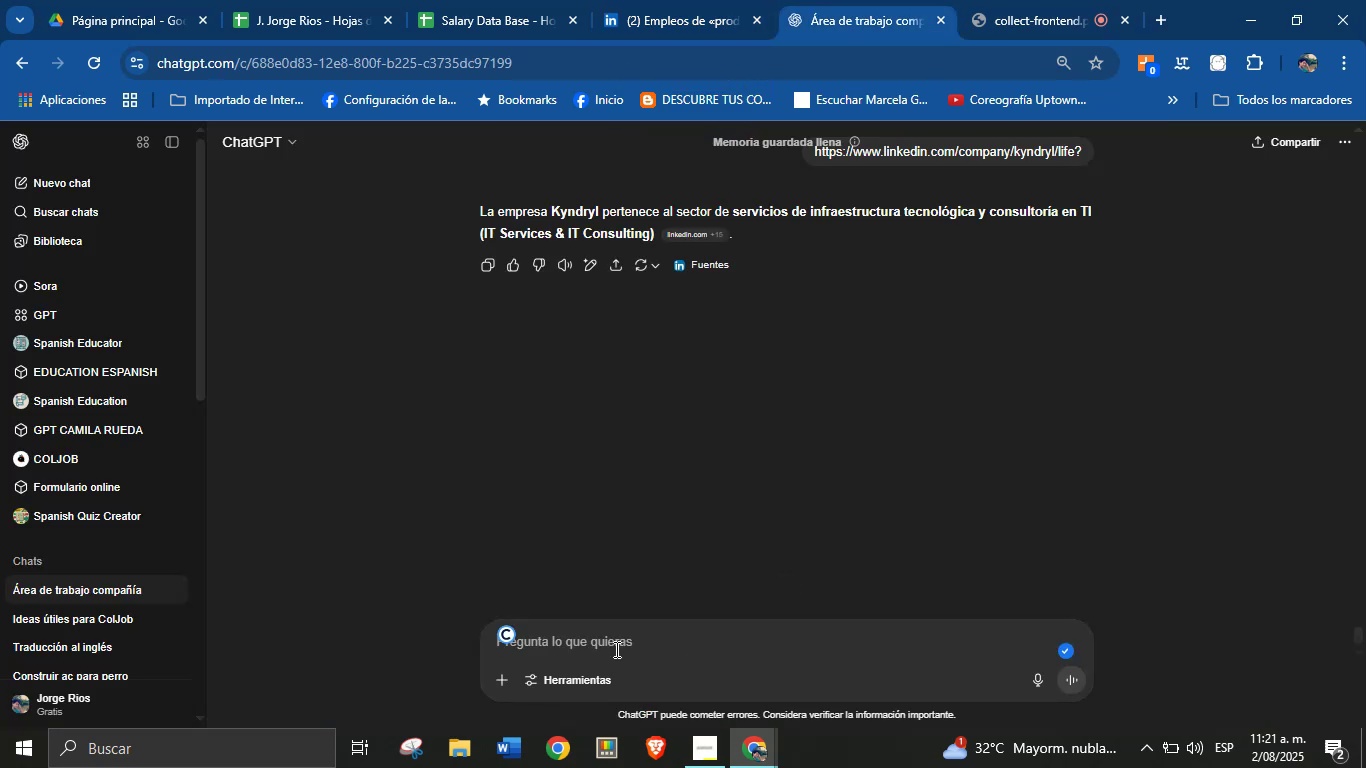 
left_click_drag(start_coordinate=[730, 214], to_coordinate=[655, 232])
 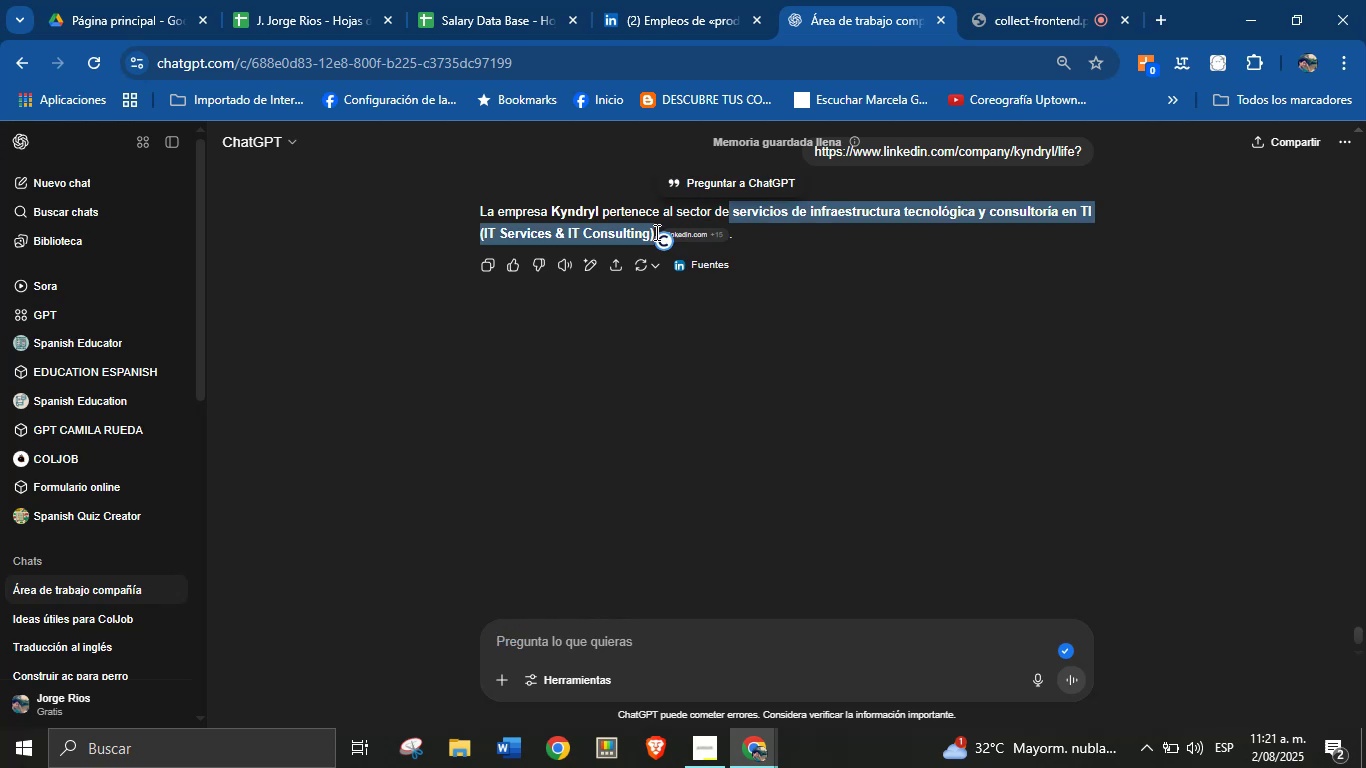 
key(Control+C)
 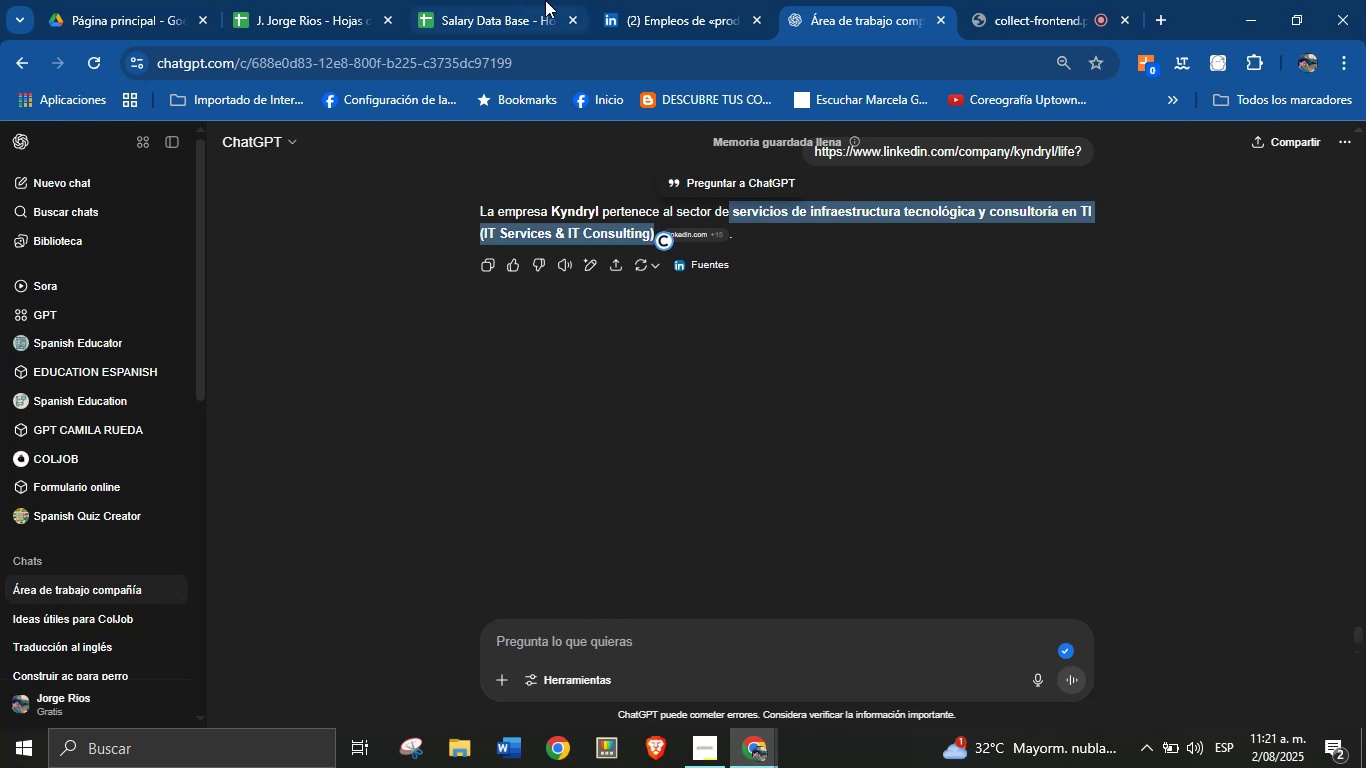 
left_click([640, 0])
 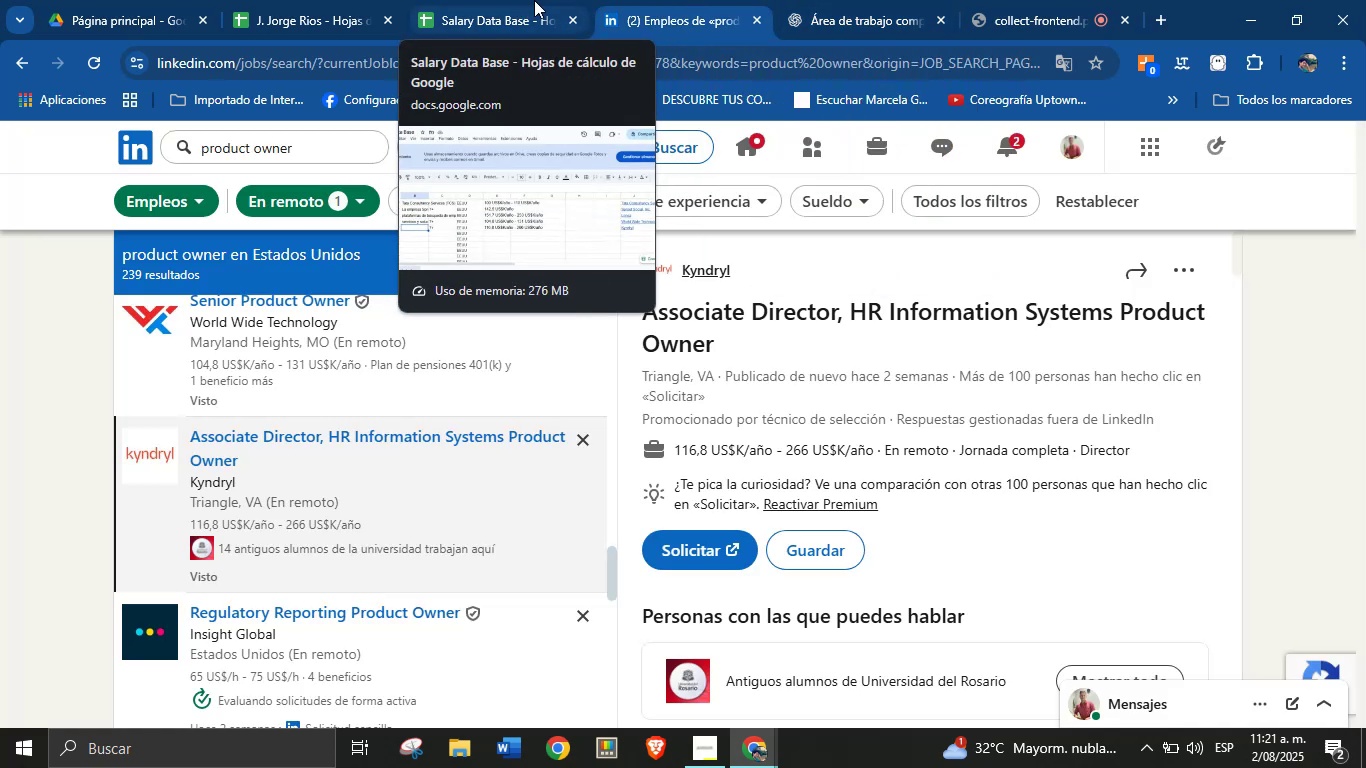 
left_click([510, 10])
 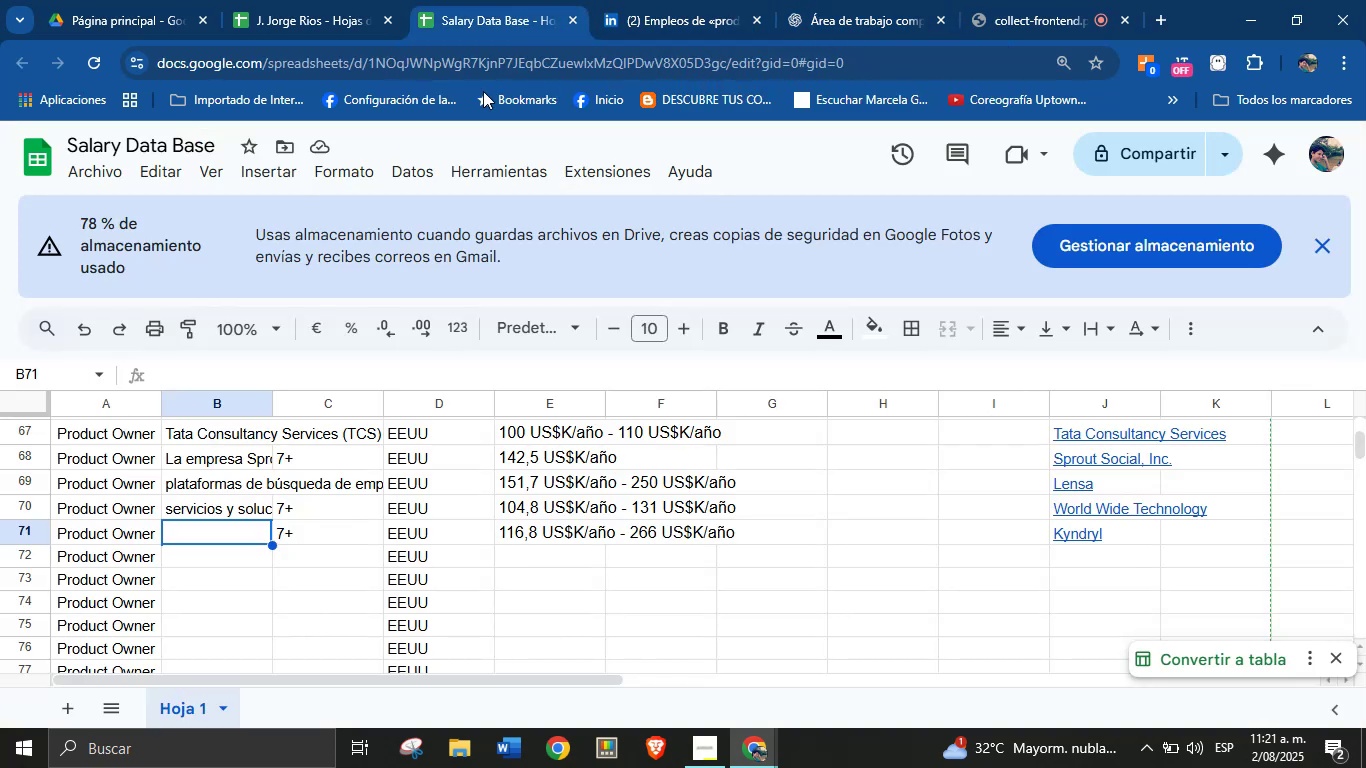 
key(Control+ControlLeft)
 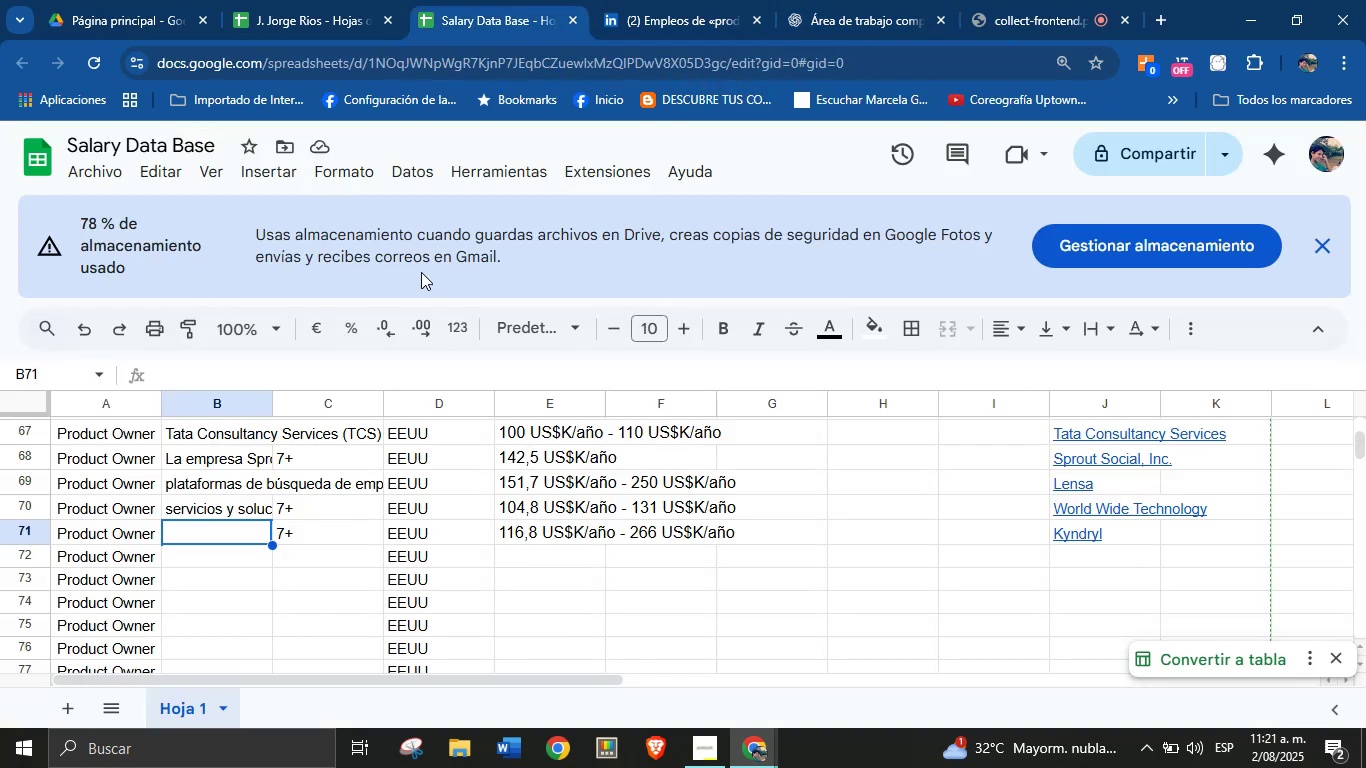 
key(V)
 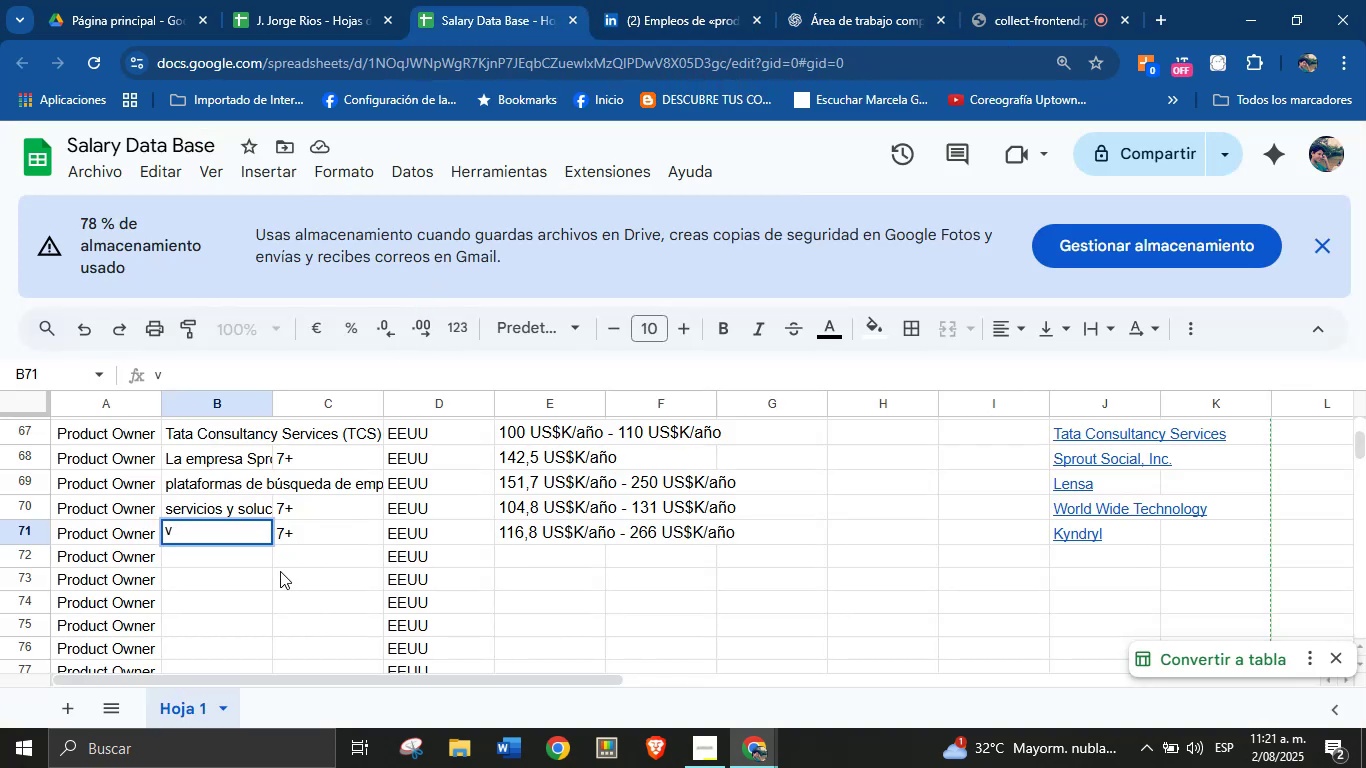 
key(Backspace)
 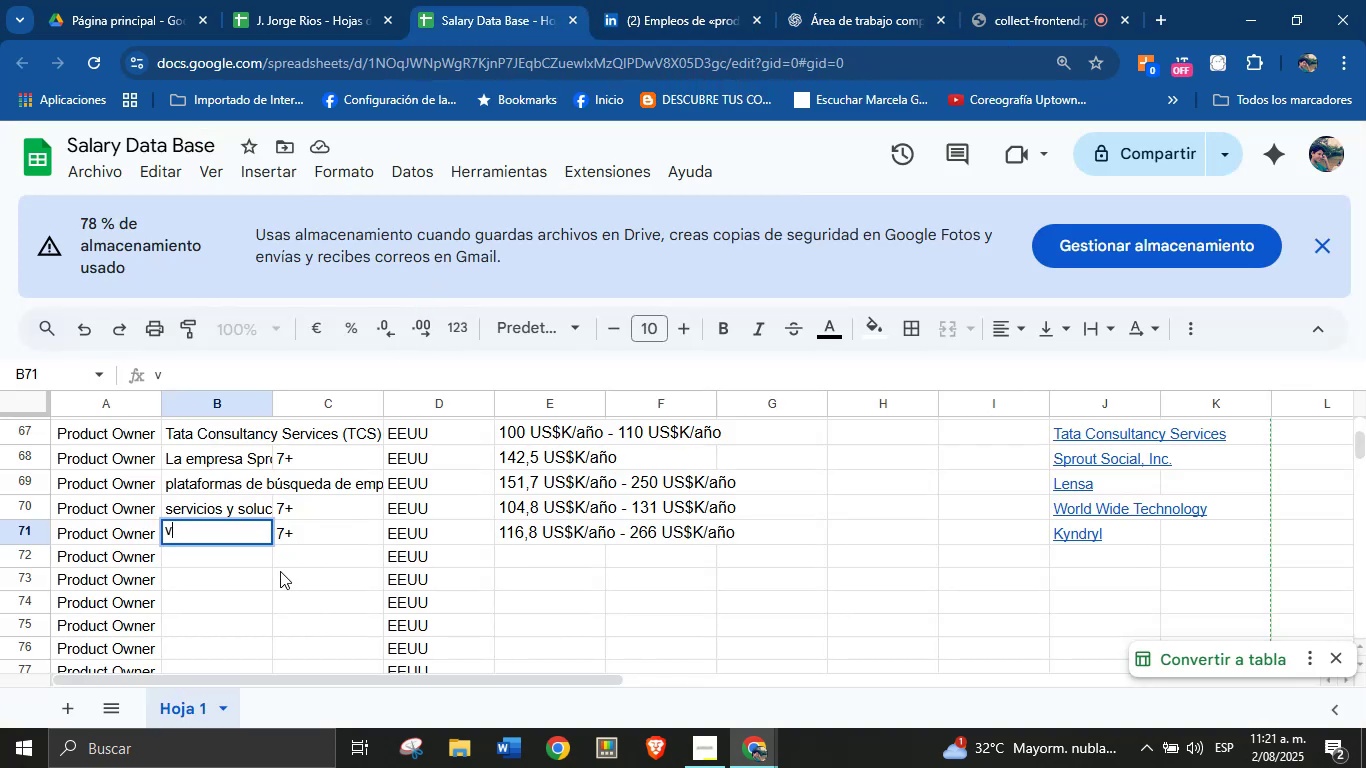 
key(Control+V)
 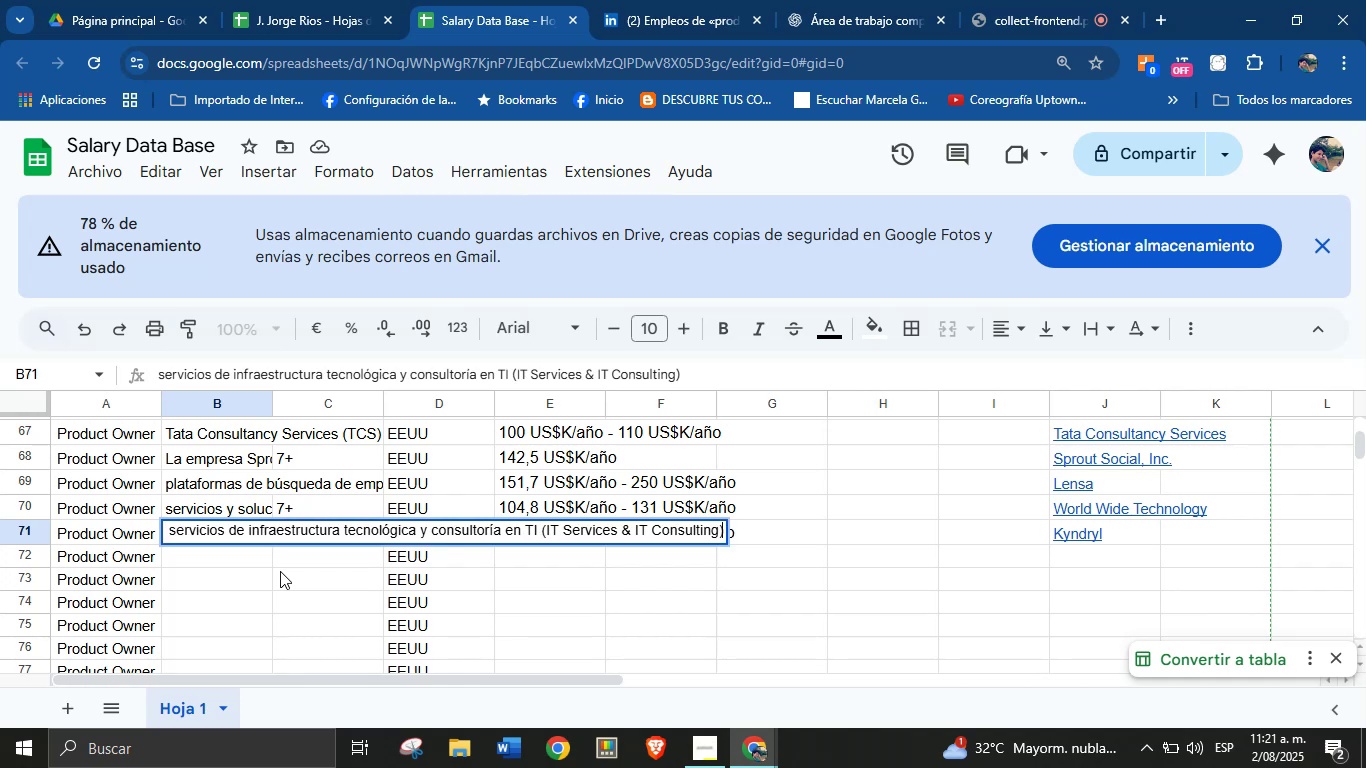 
key(Enter)
 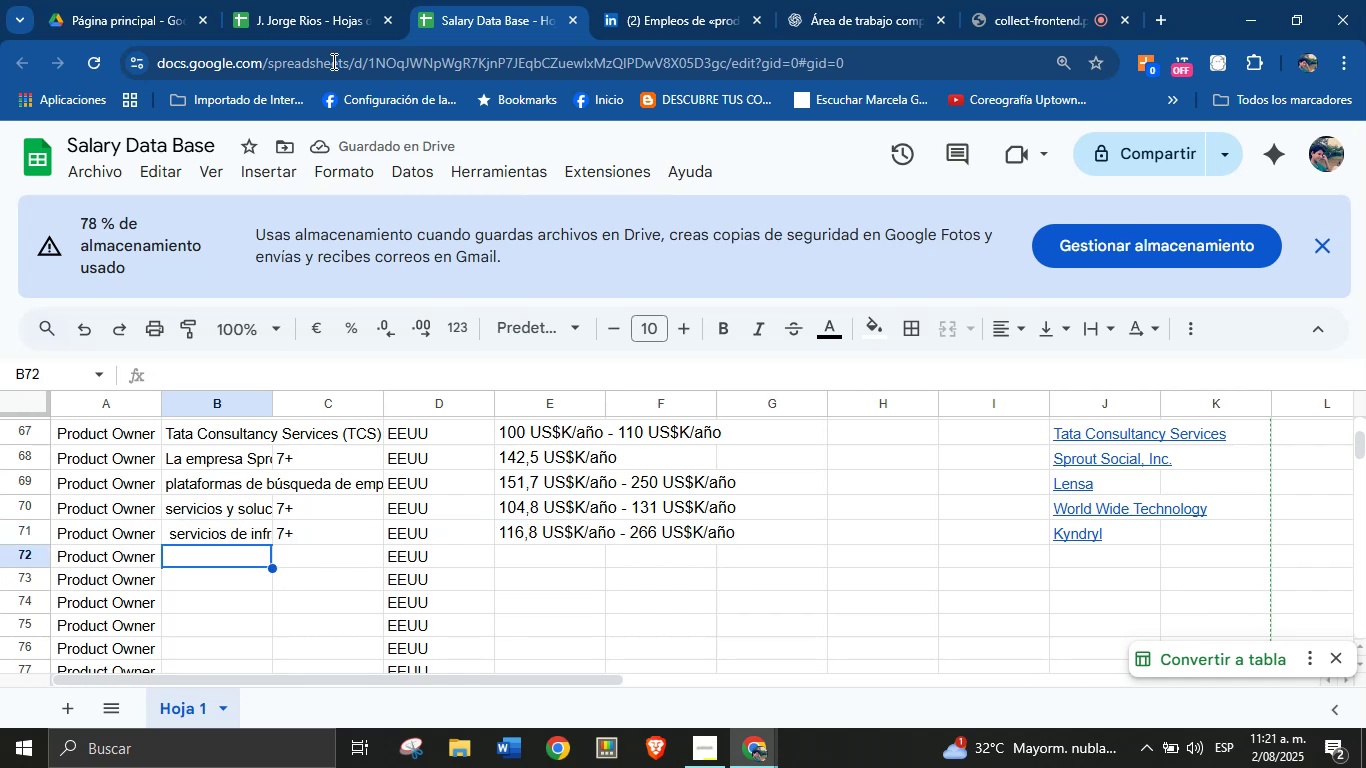 
left_click([669, 0])
 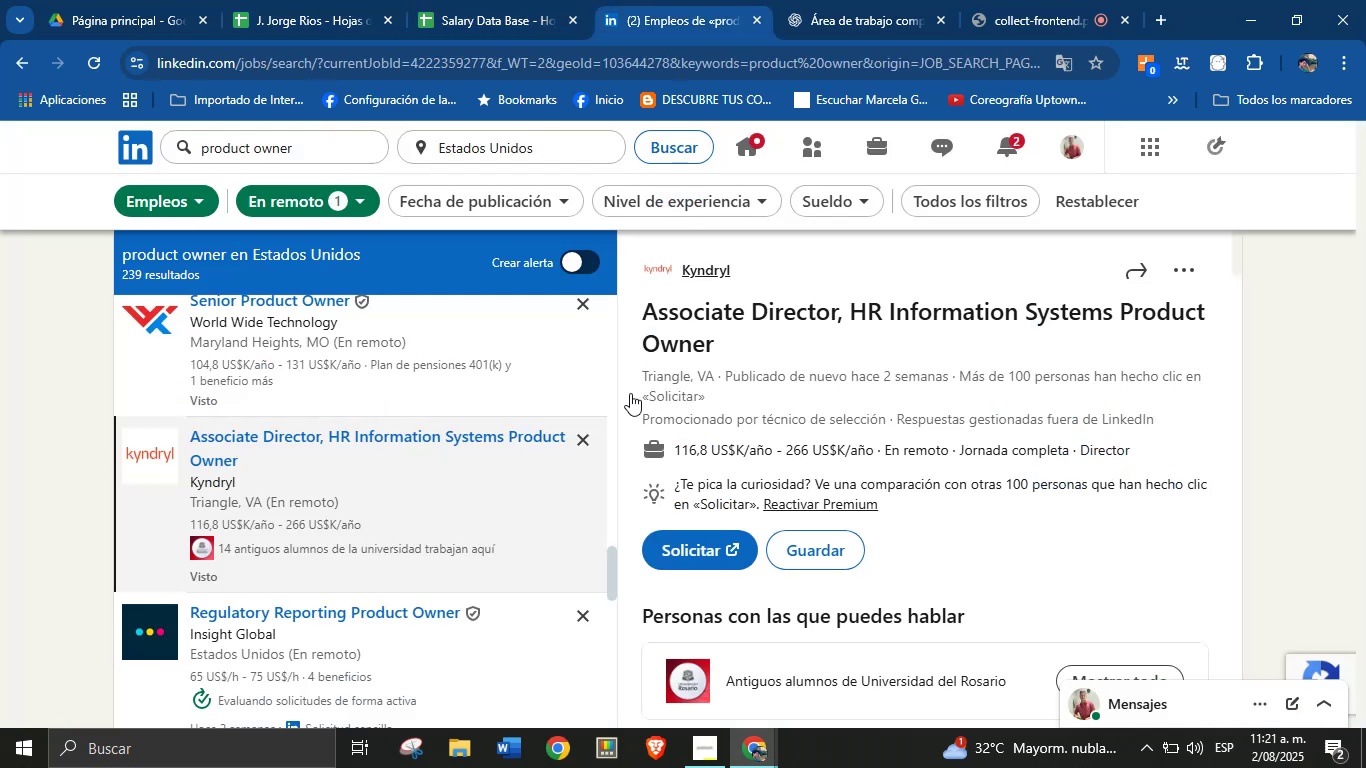 
scroll: coordinate [384, 459], scroll_direction: down, amount: 2.0
 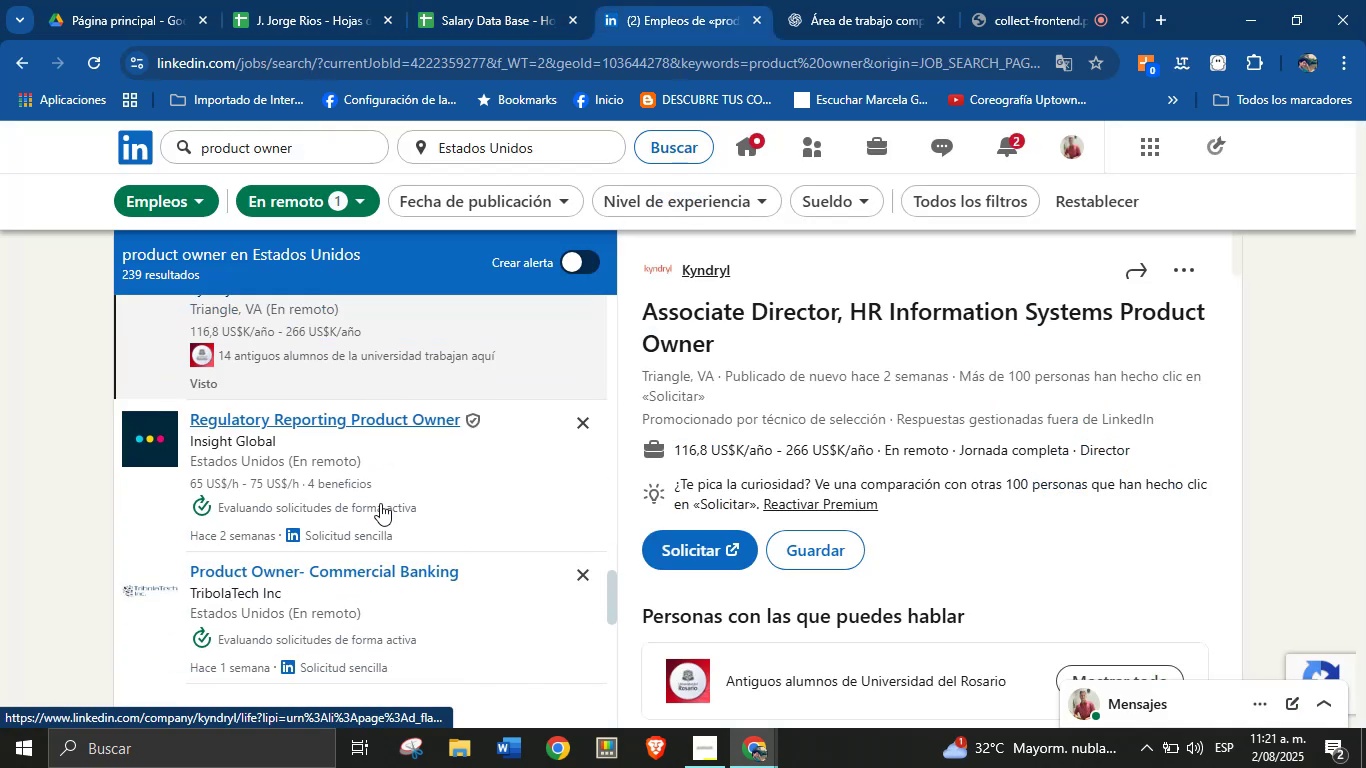 
left_click([360, 455])
 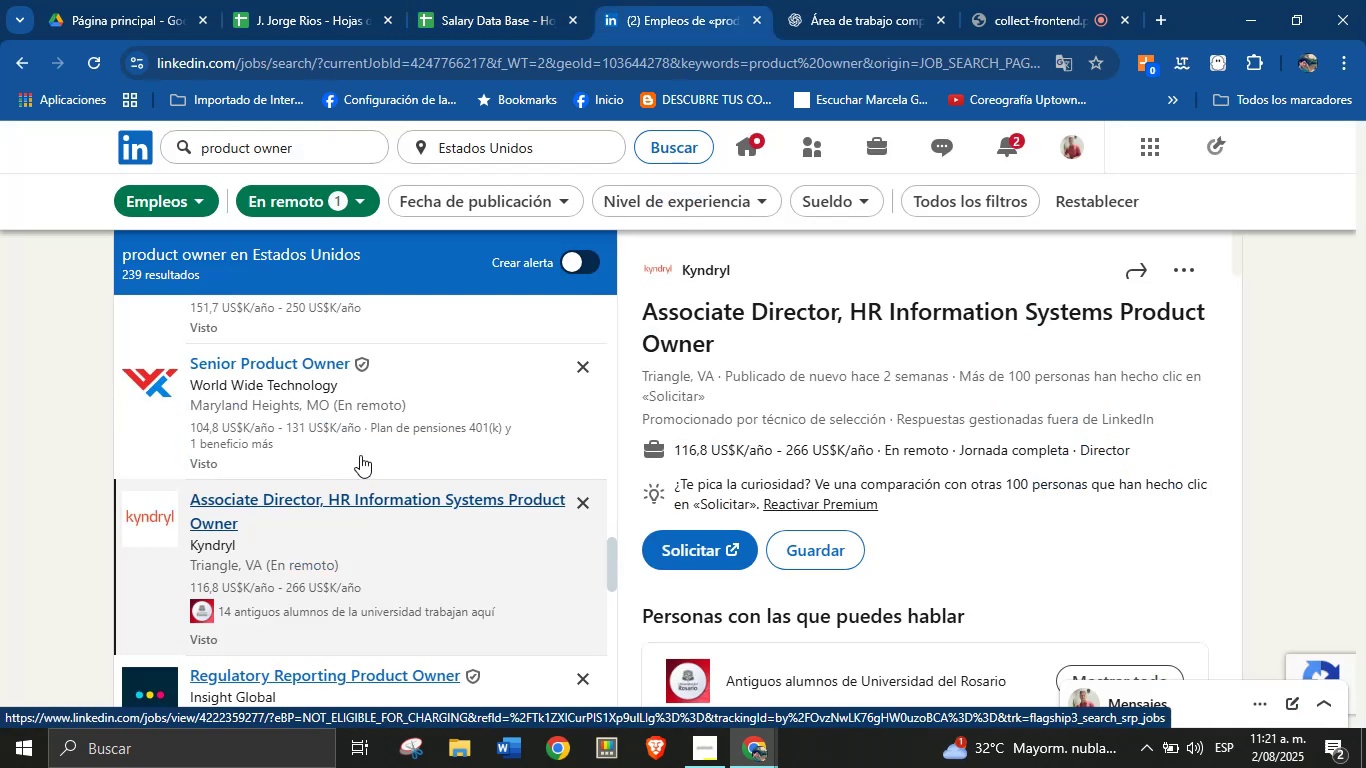 
scroll: coordinate [353, 479], scroll_direction: down, amount: 4.0
 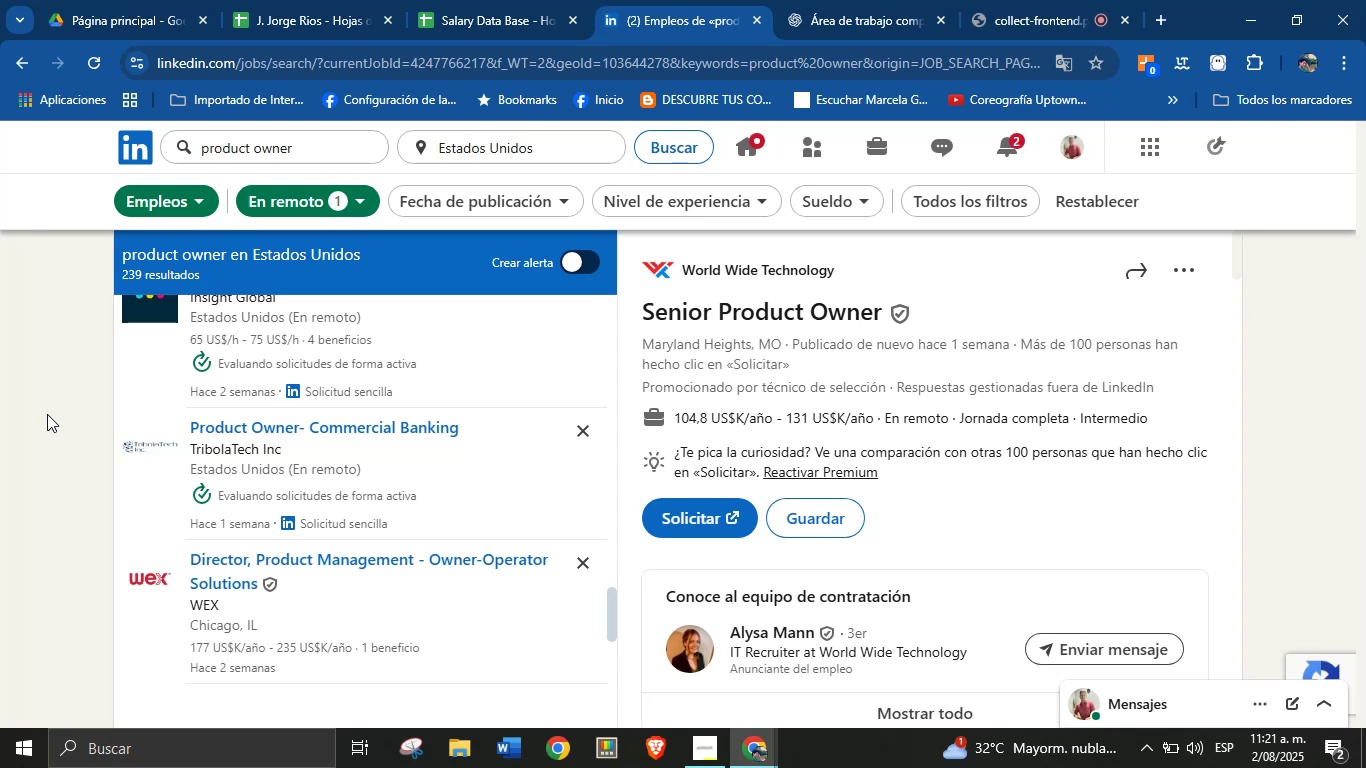 
scroll: coordinate [225, 437], scroll_direction: up, amount: 1.0
 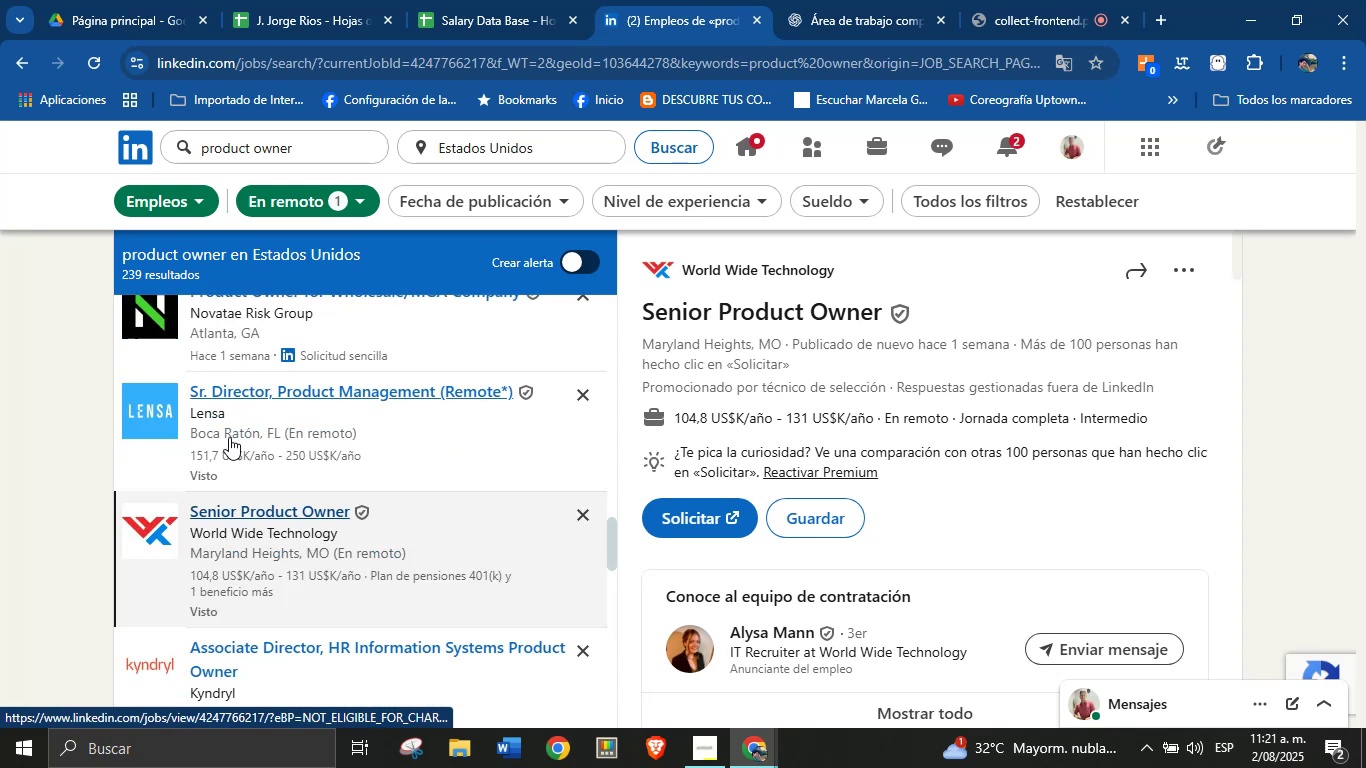 
scroll: coordinate [329, 572], scroll_direction: down, amount: 3.0
 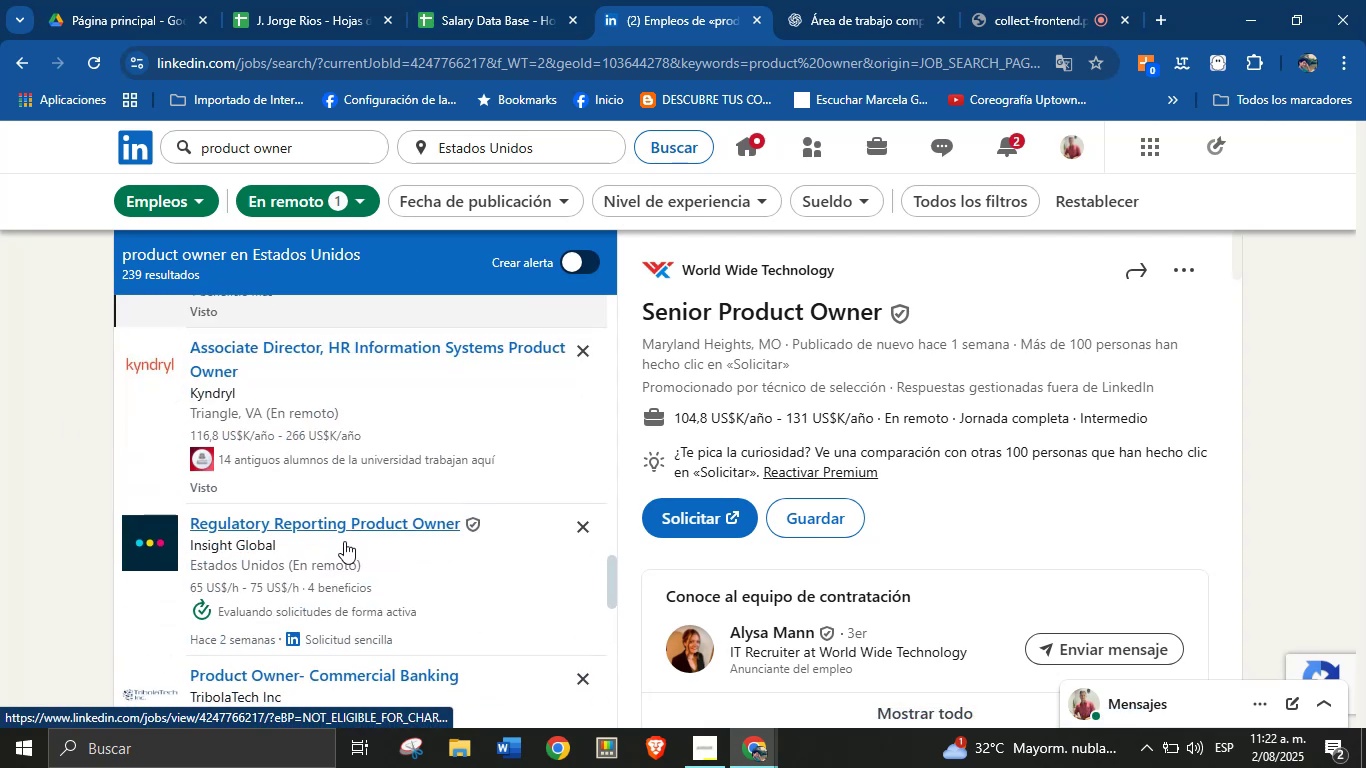 
left_click([344, 541])
 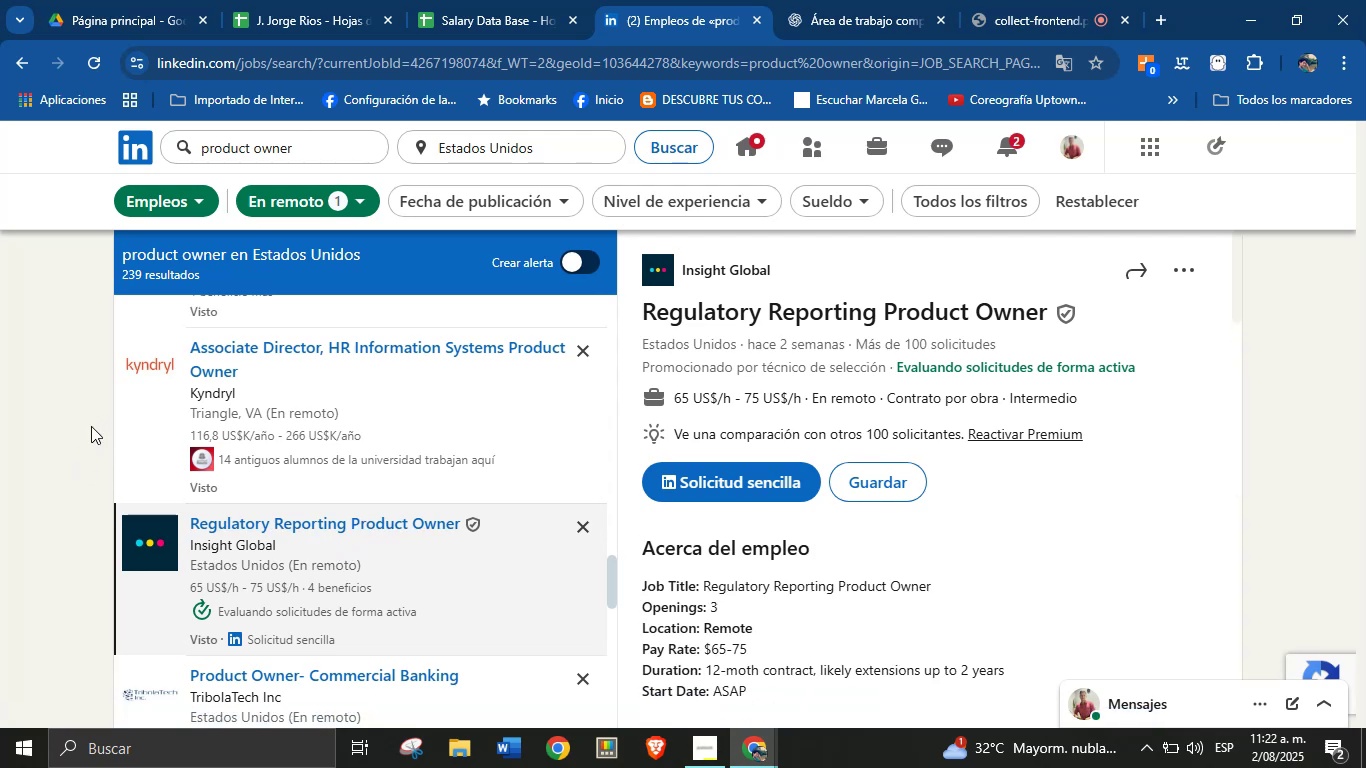 
wait(15.14)
 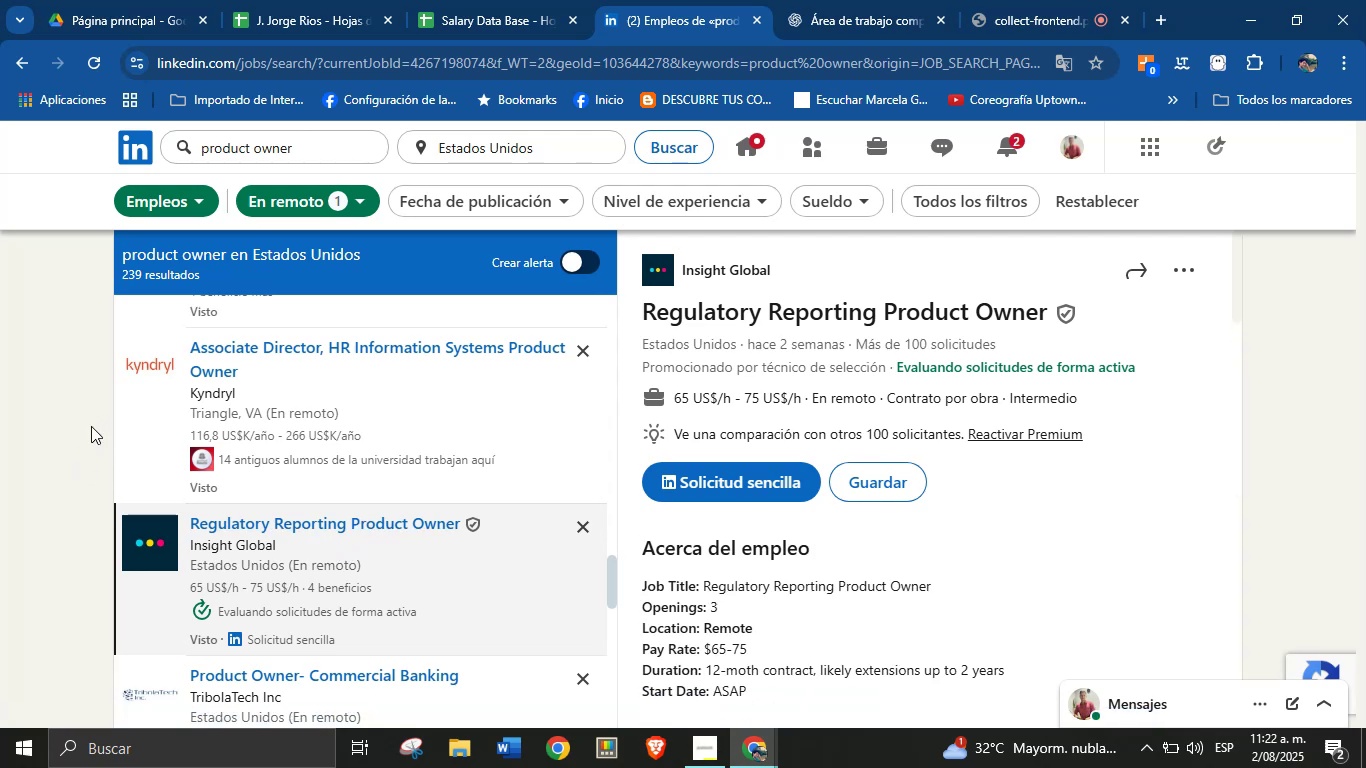 
scroll: coordinate [454, 403], scroll_direction: down, amount: 1.0
 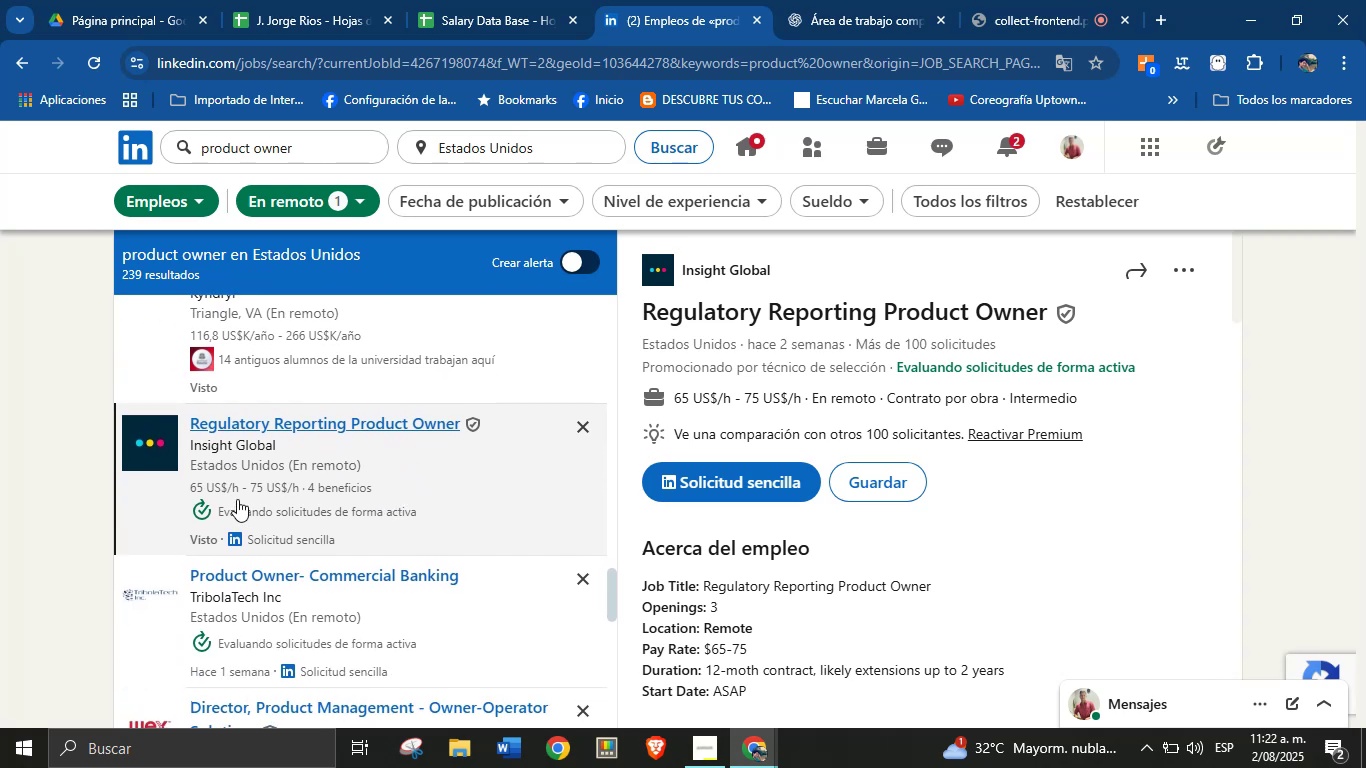 
wait(5.76)
 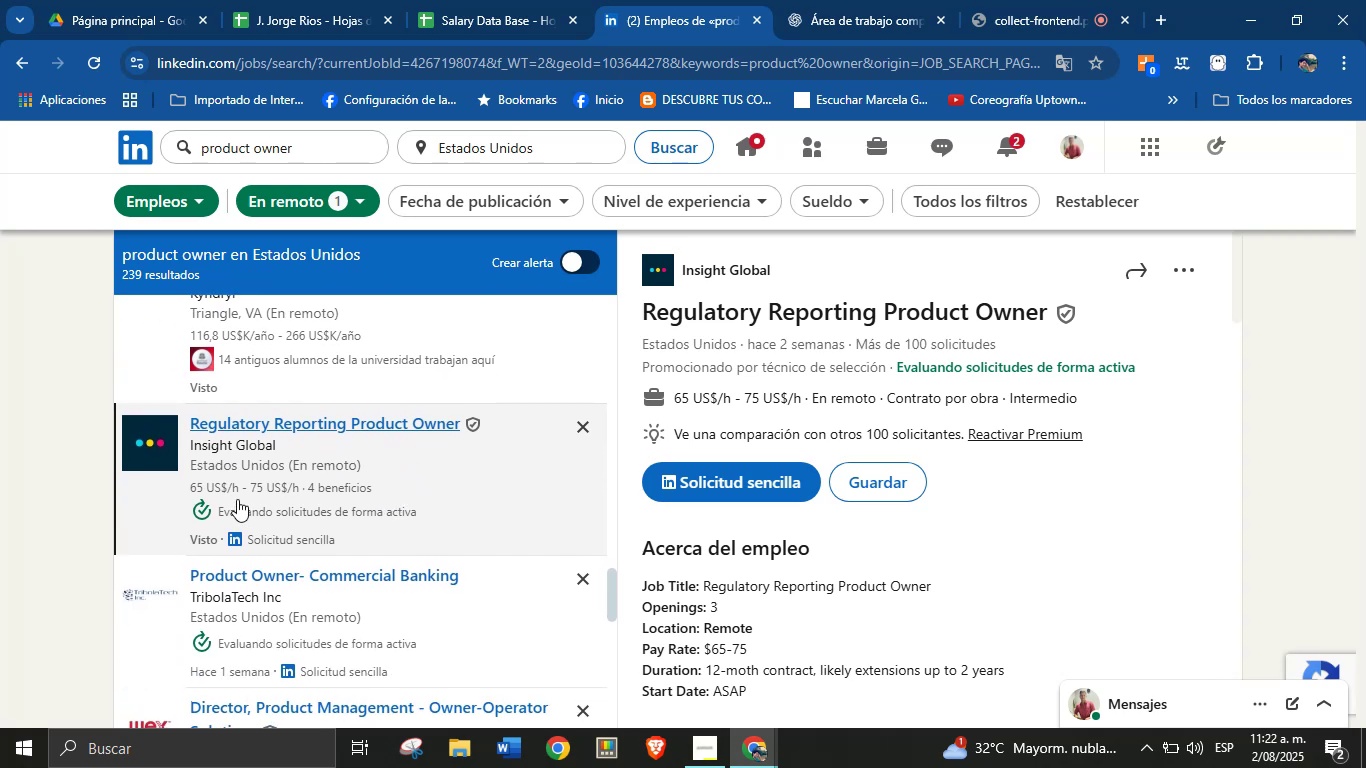 
scroll: coordinate [845, 378], scroll_direction: down, amount: 1.0
 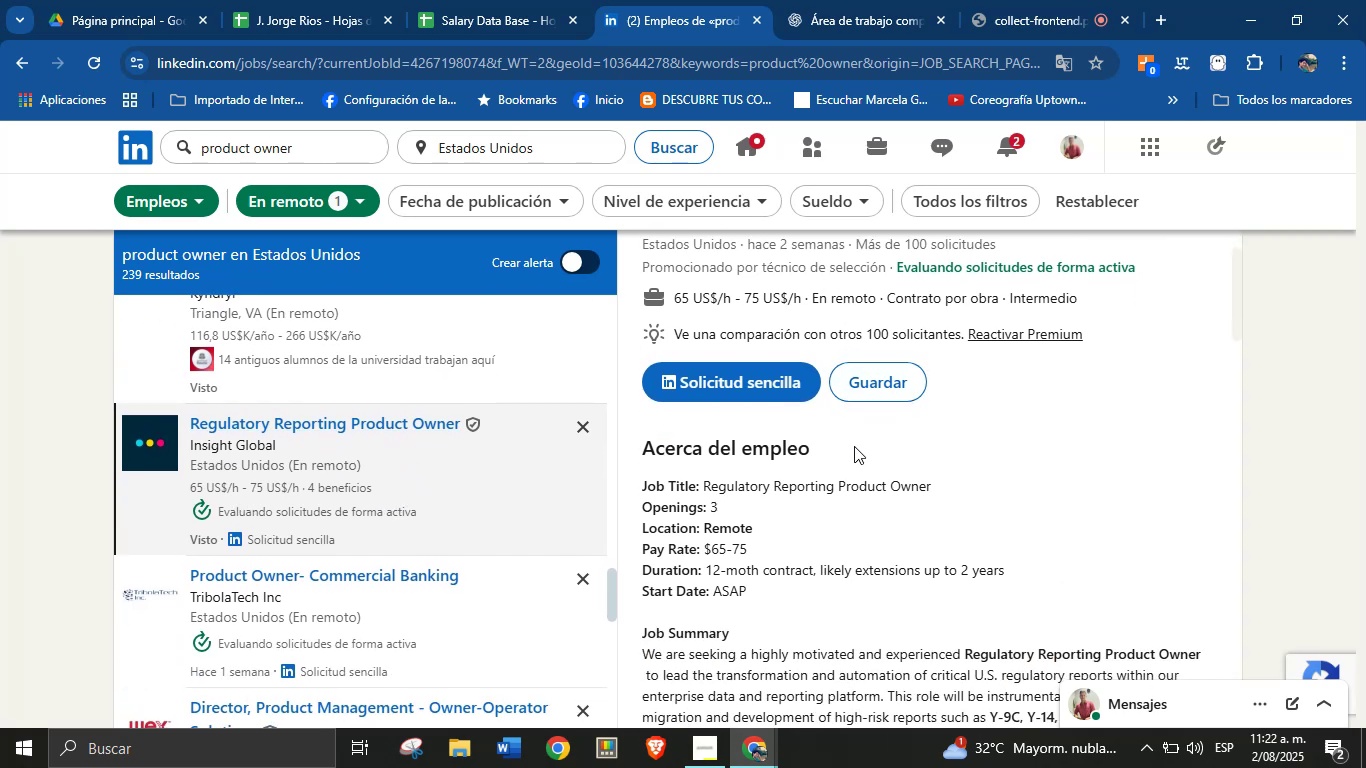 
scroll: coordinate [842, 489], scroll_direction: up, amount: 1.0
 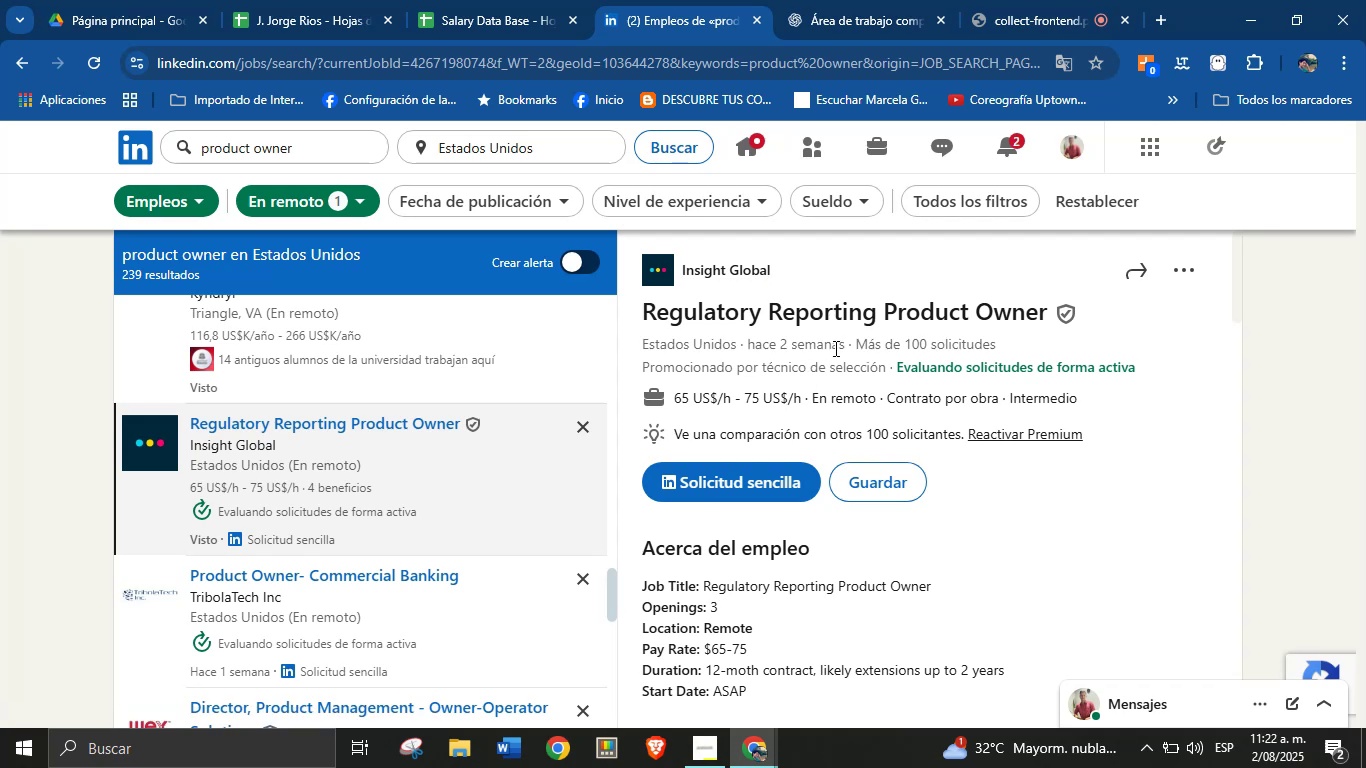 
wait(19.87)
 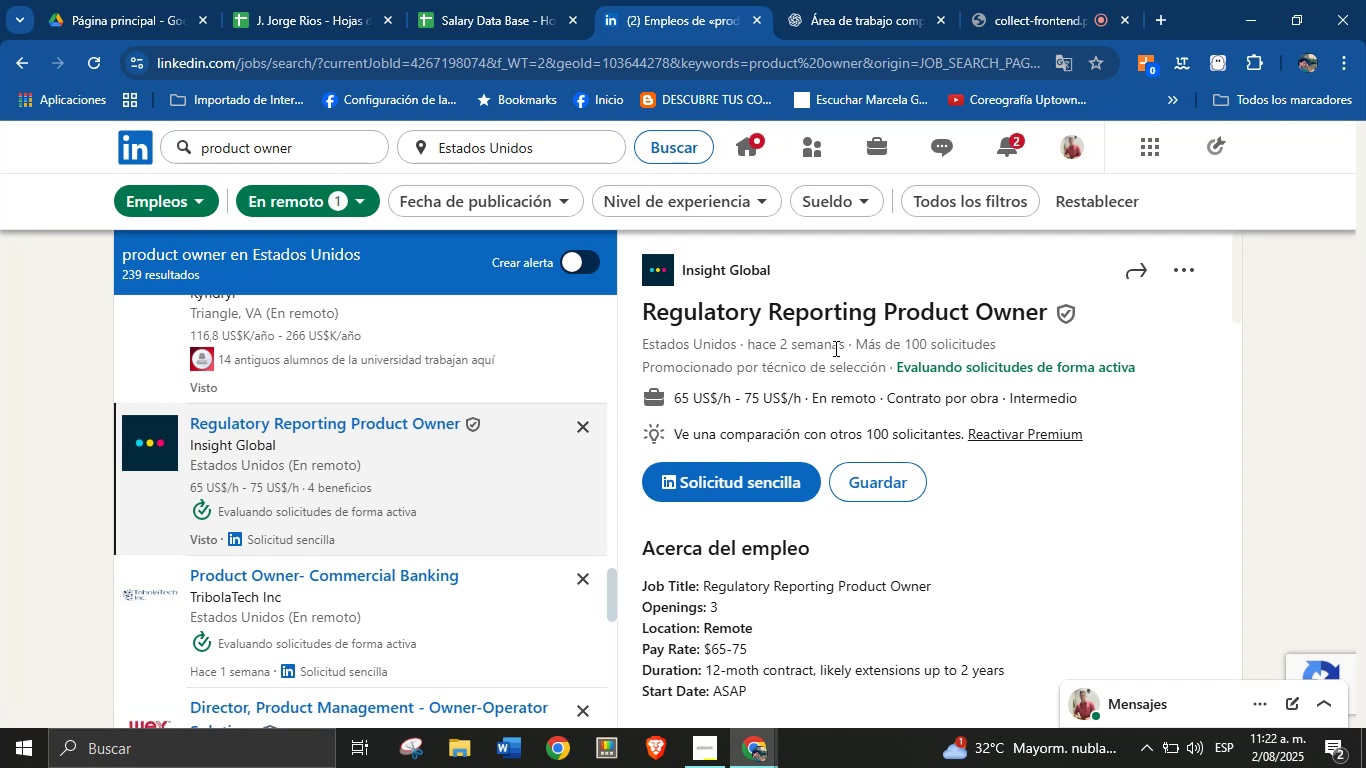 
left_click_drag(start_coordinate=[797, 274], to_coordinate=[685, 271])
 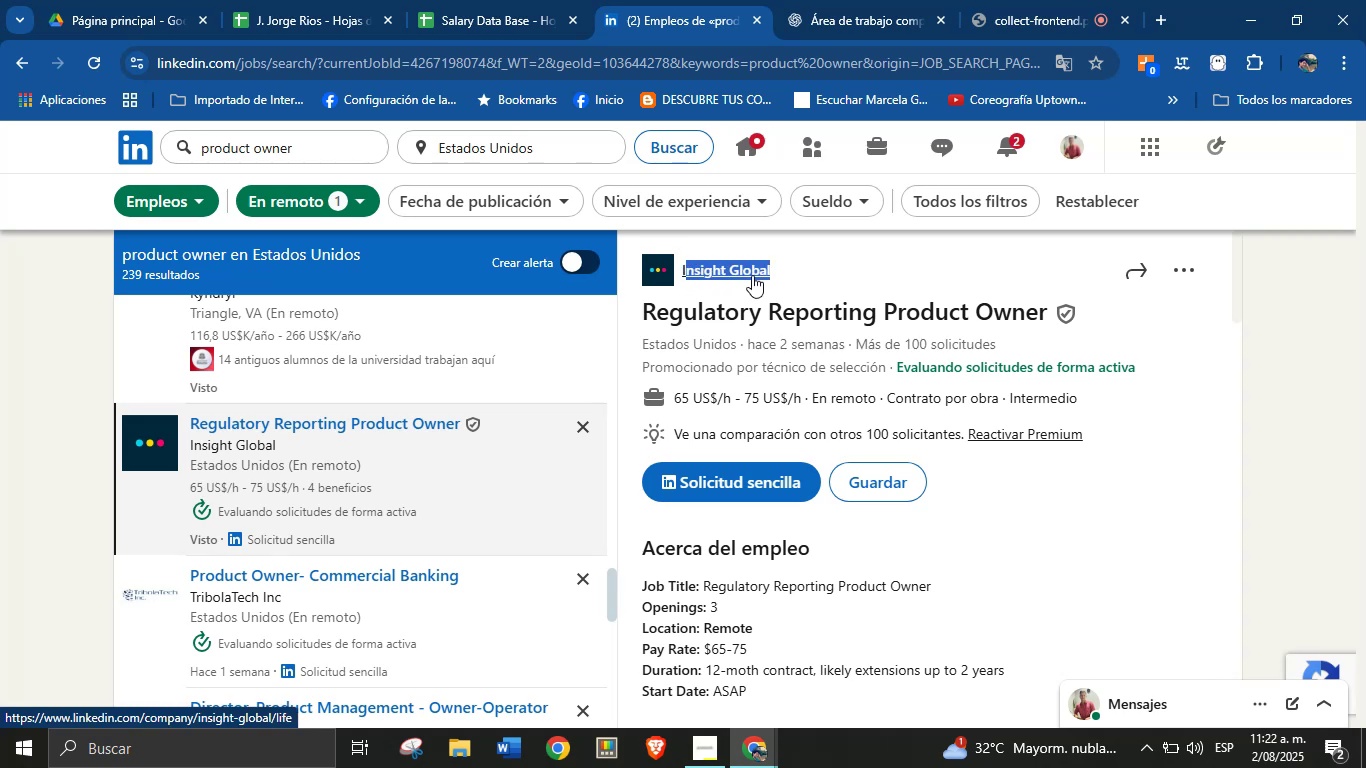 
left_click([799, 279])
 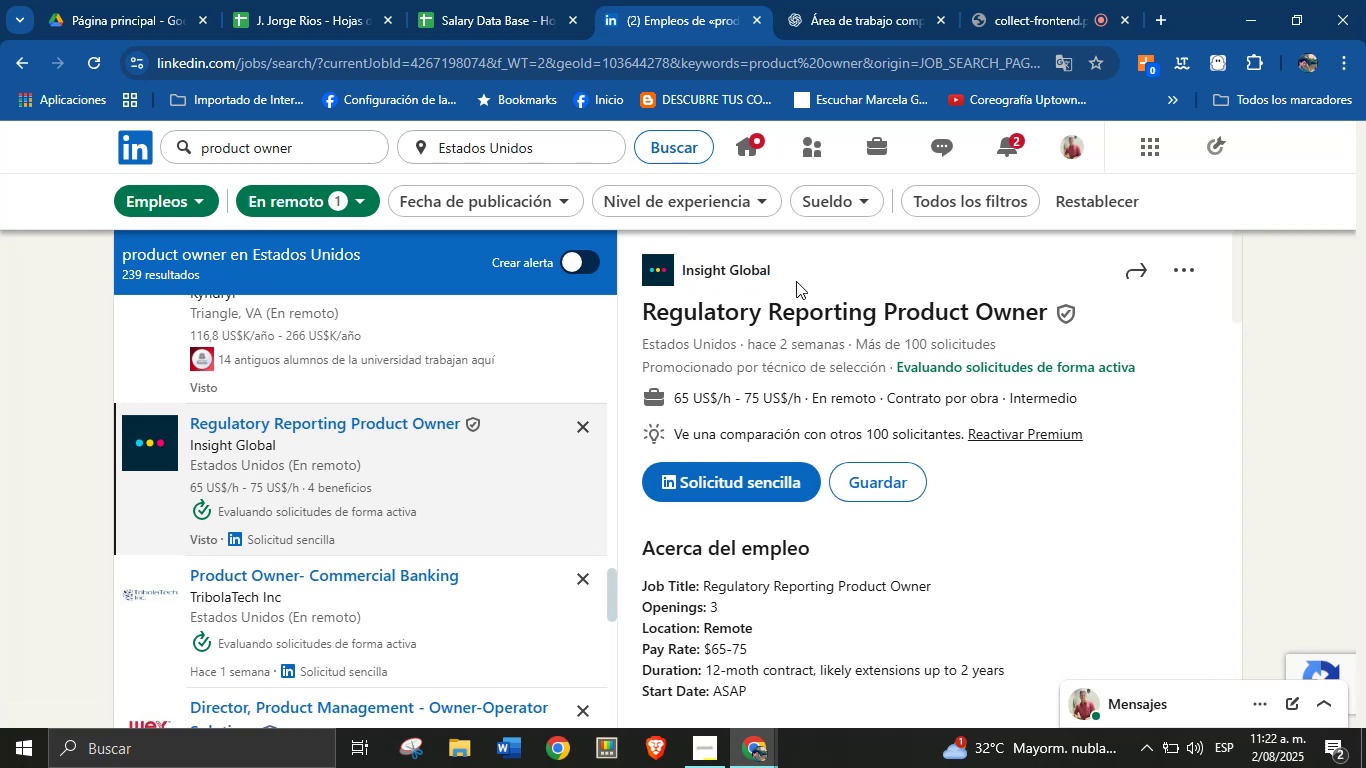 
left_click_drag(start_coordinate=[796, 281], to_coordinate=[684, 275])
 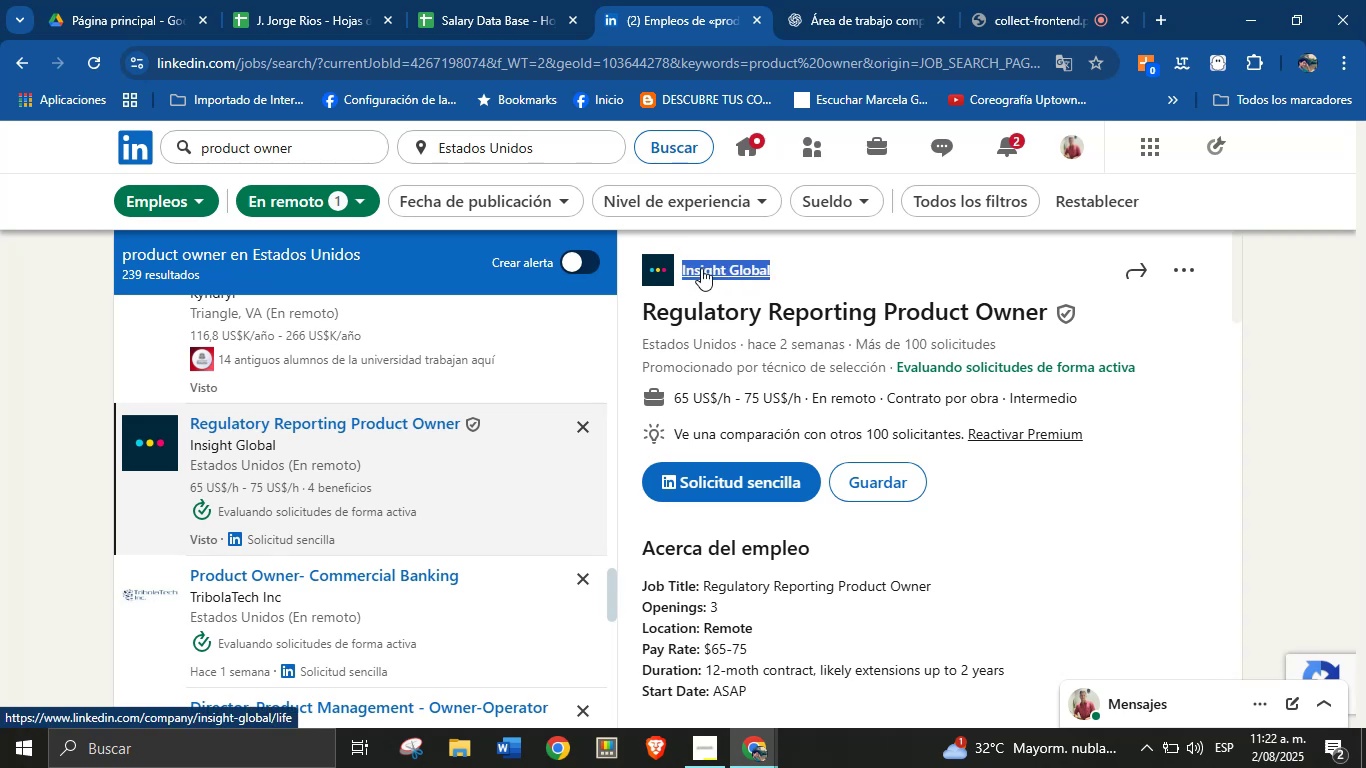 
key(Control+C)
 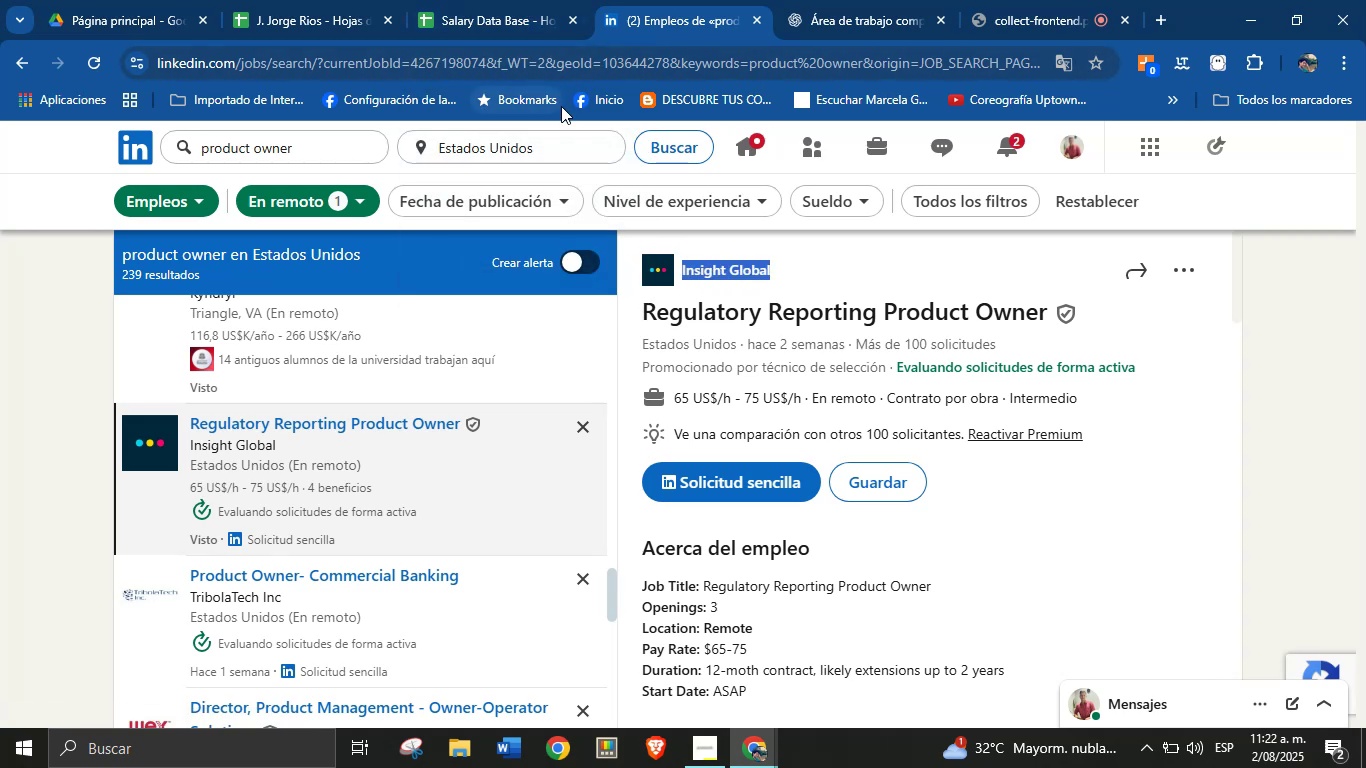 
left_click([528, 0])
 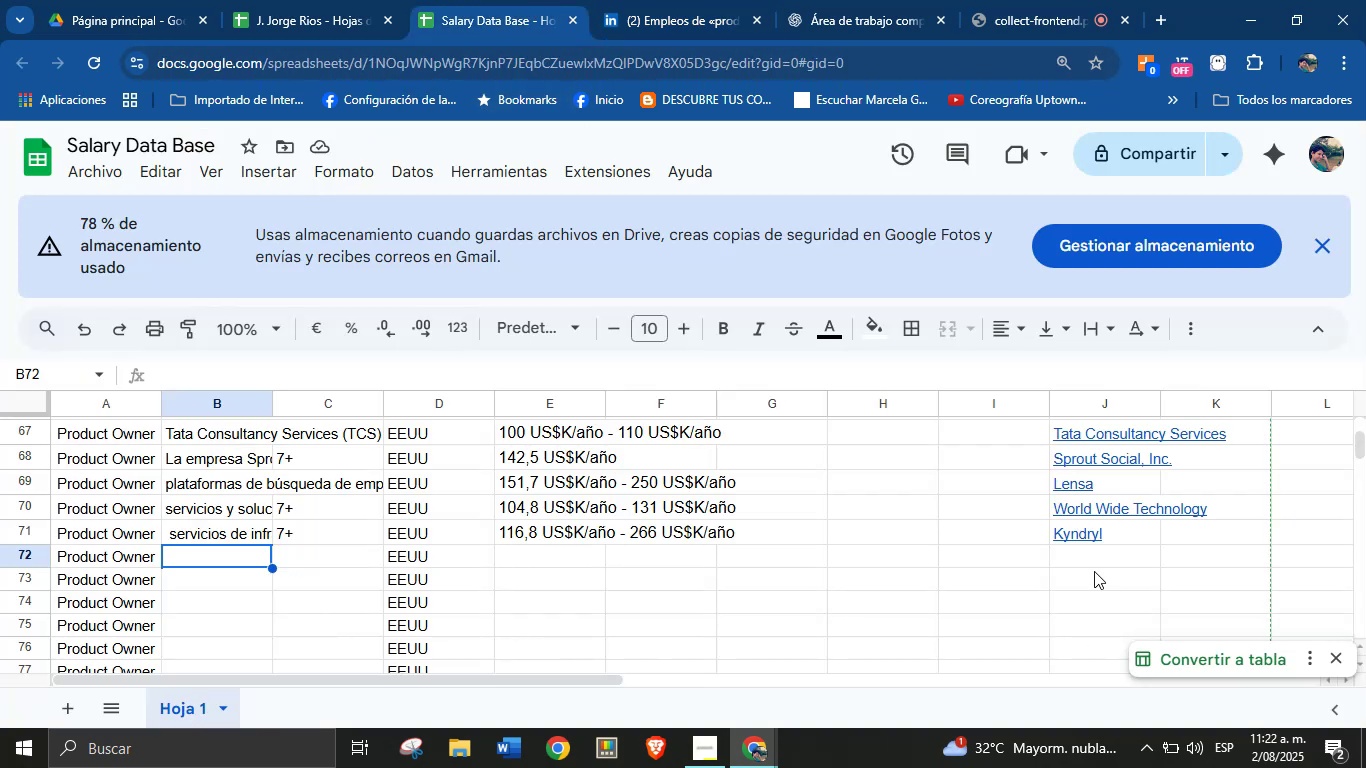 
left_click([1093, 557])
 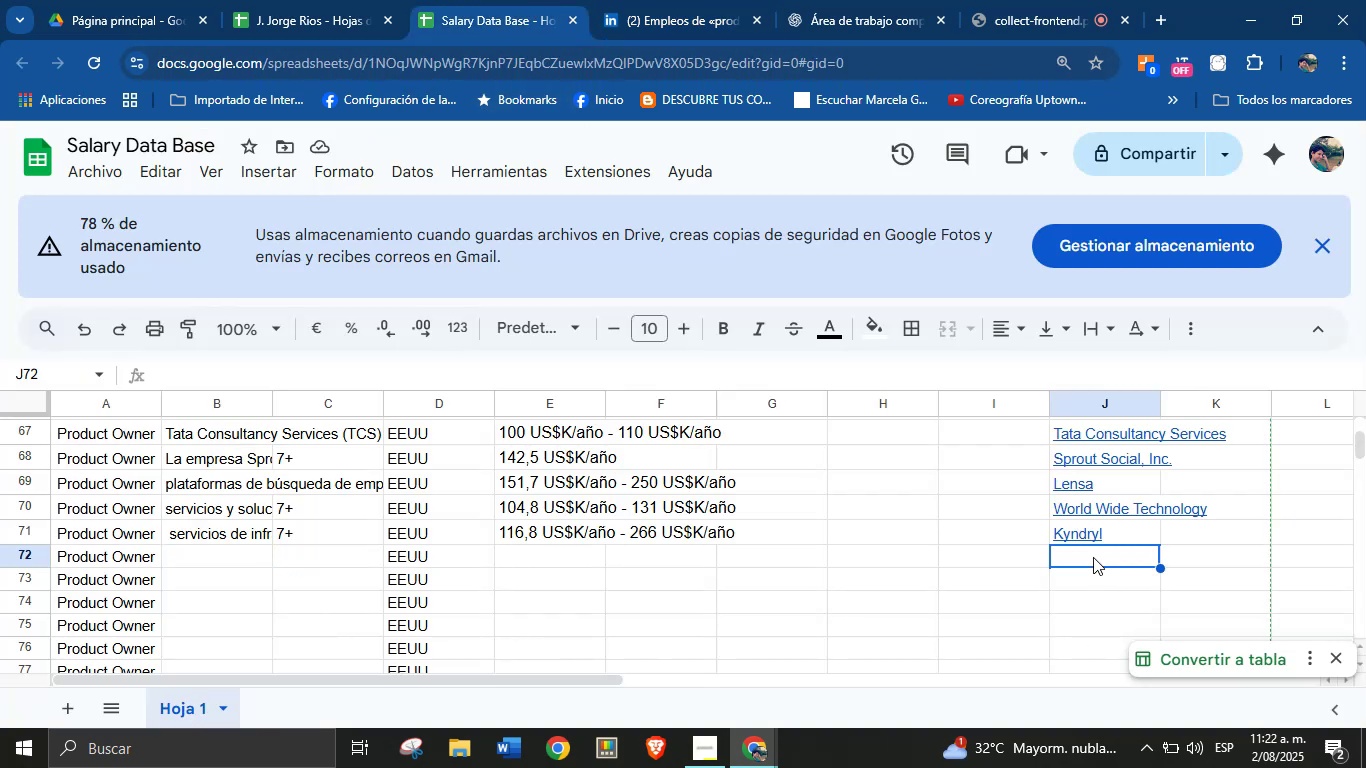 
key(Control+V)
 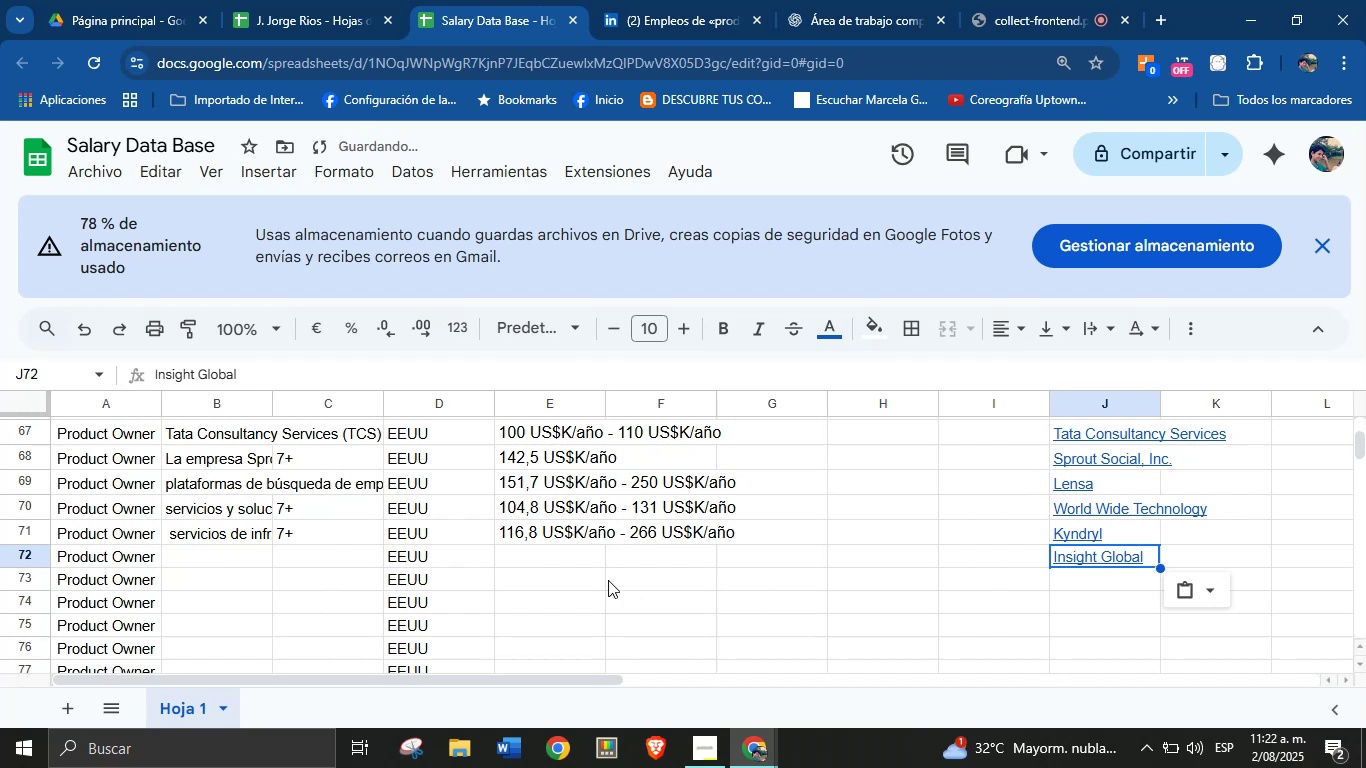 
left_click([580, 562])
 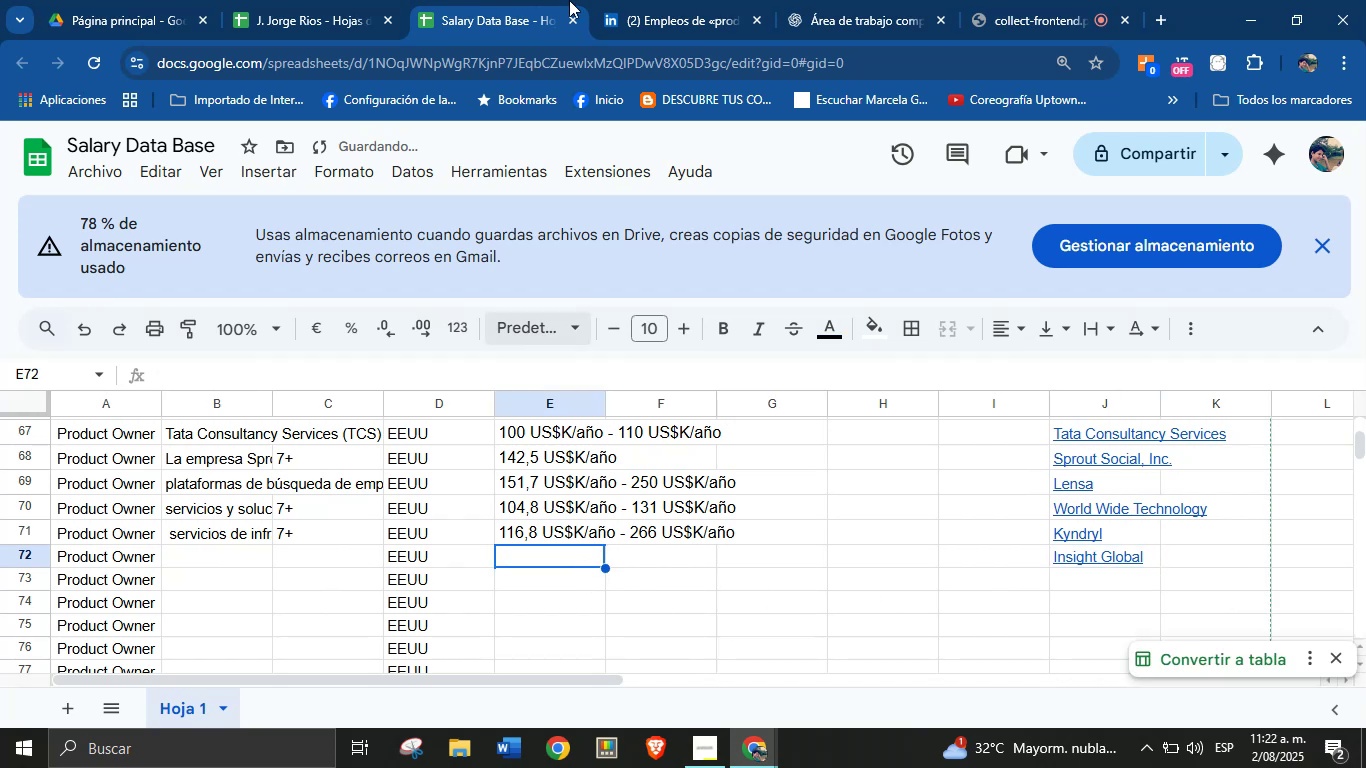 
left_click([639, 0])
 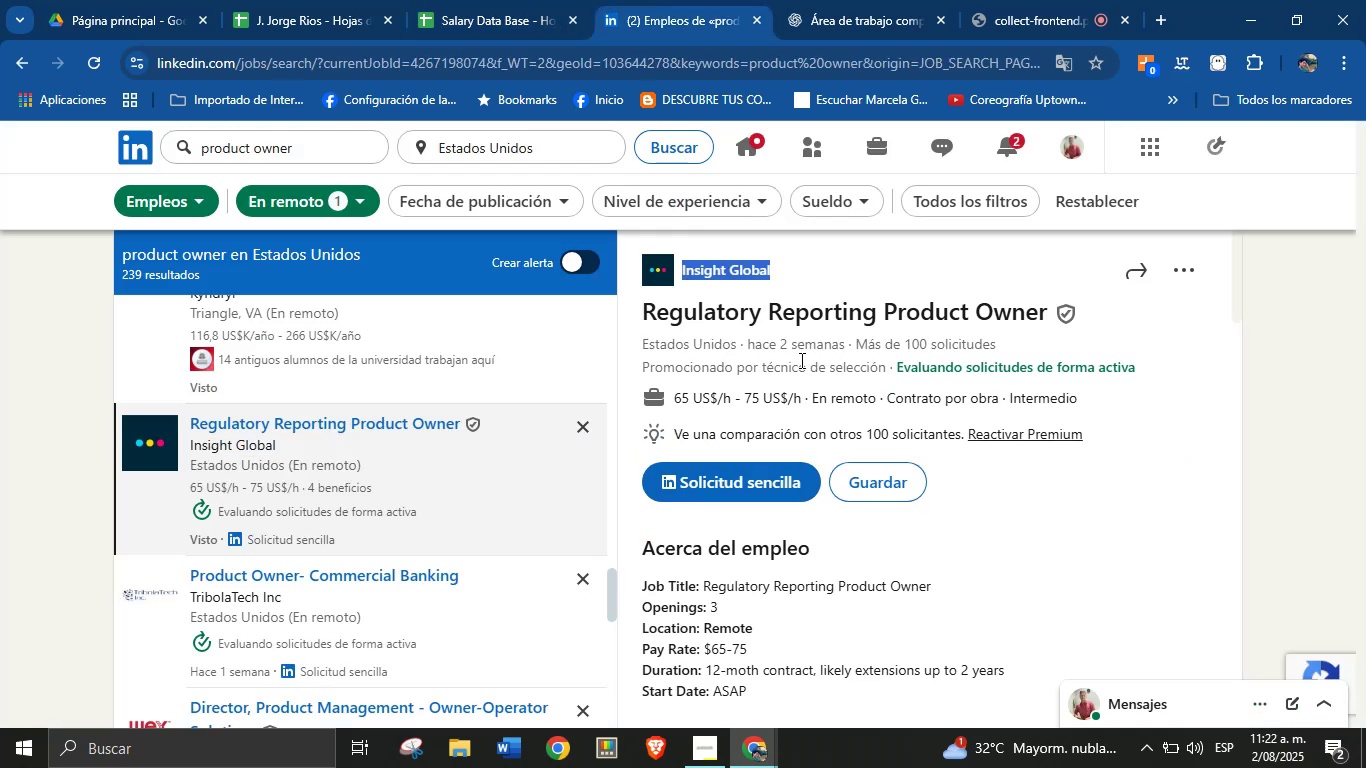 
left_click([800, 360])
 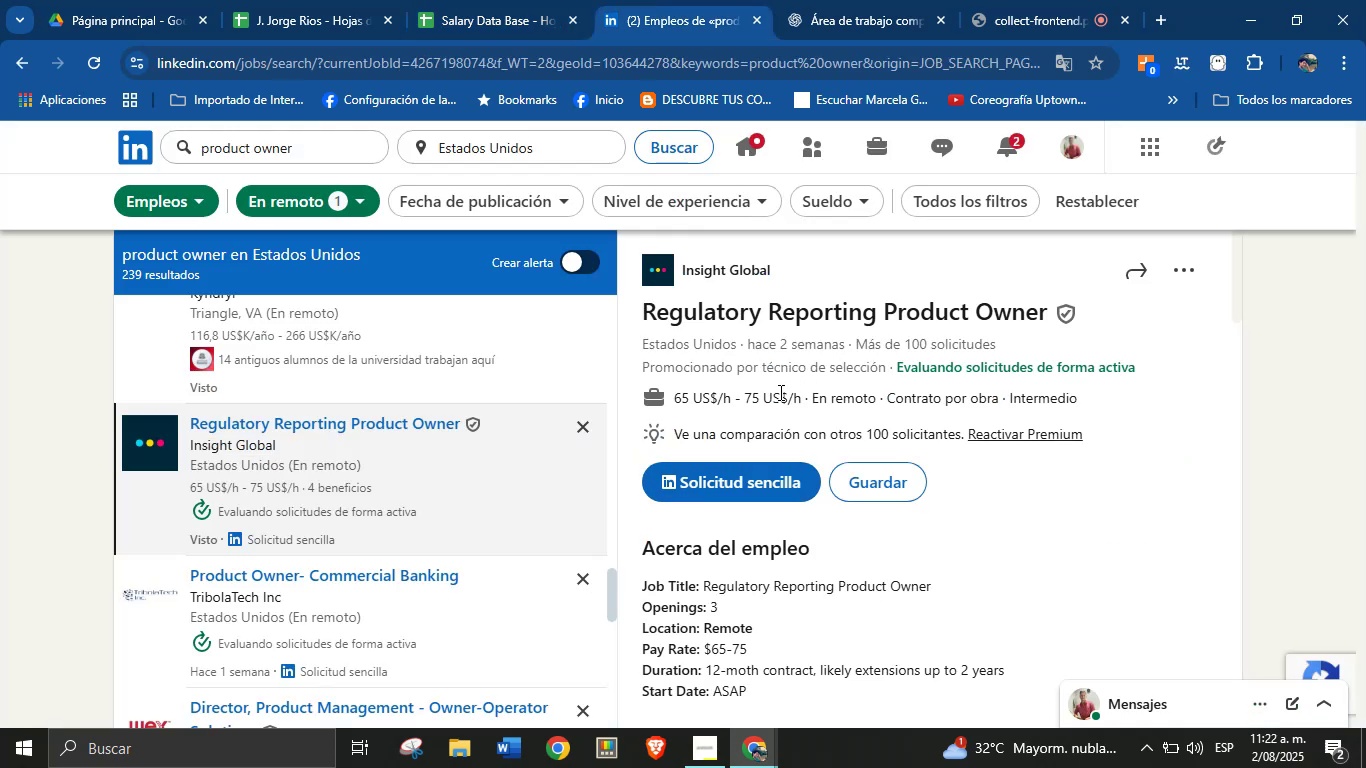 
left_click([476, 0])
 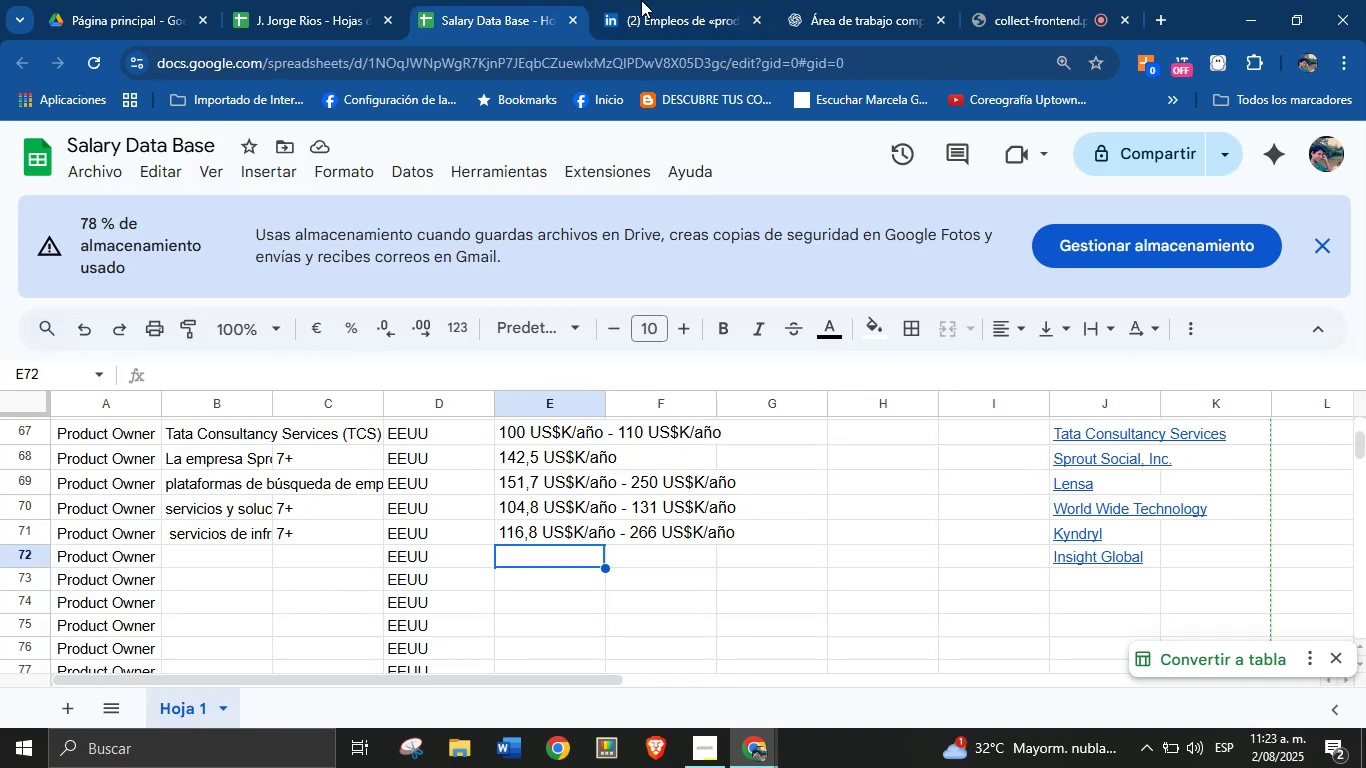 
left_click([670, 0])
 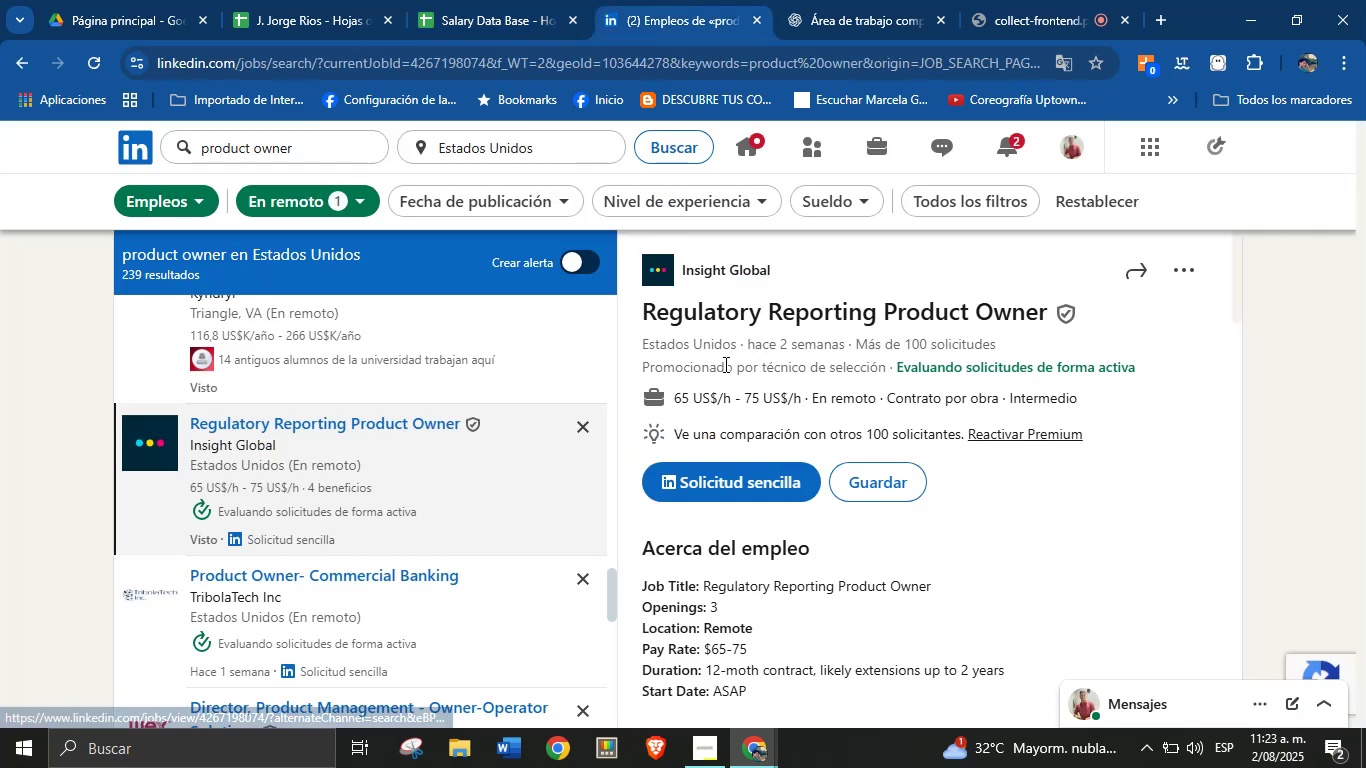 
left_click([754, 393])
 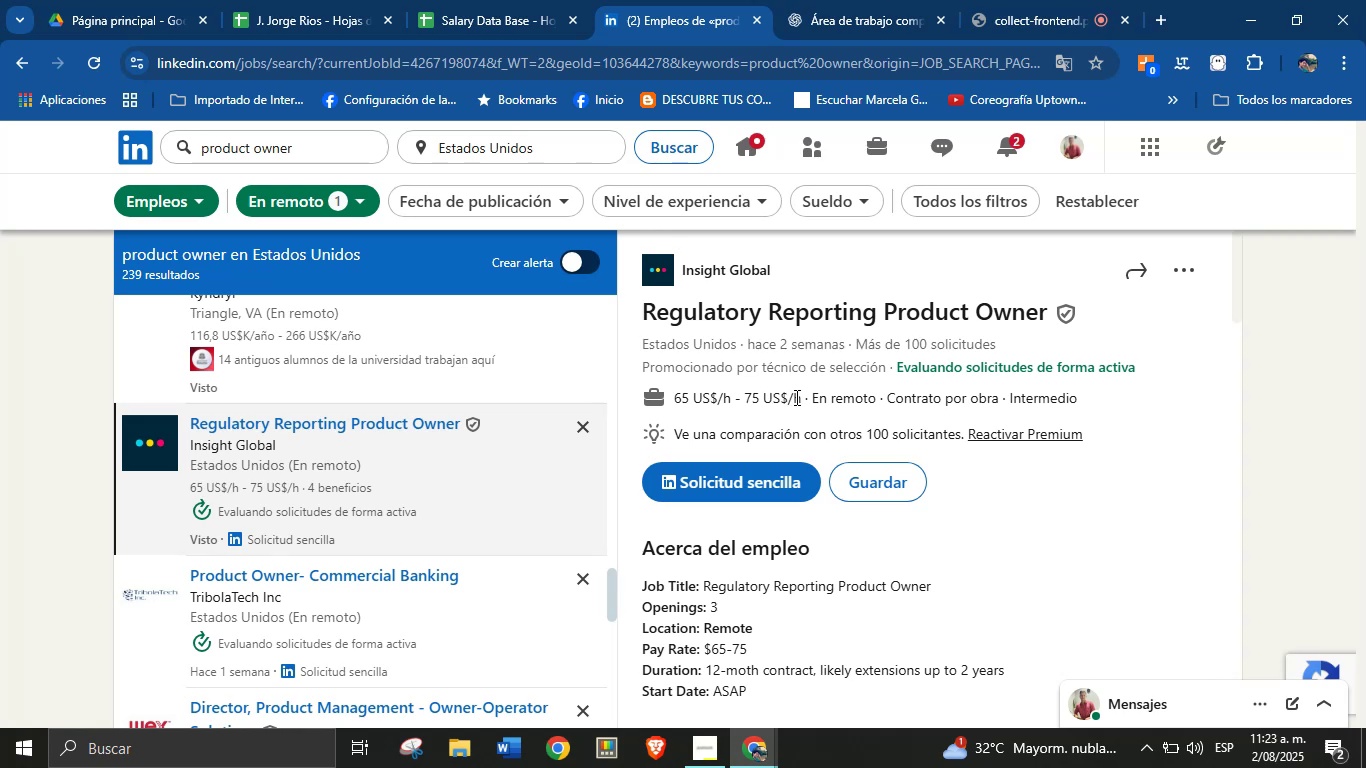 
left_click_drag(start_coordinate=[801, 397], to_coordinate=[672, 395])
 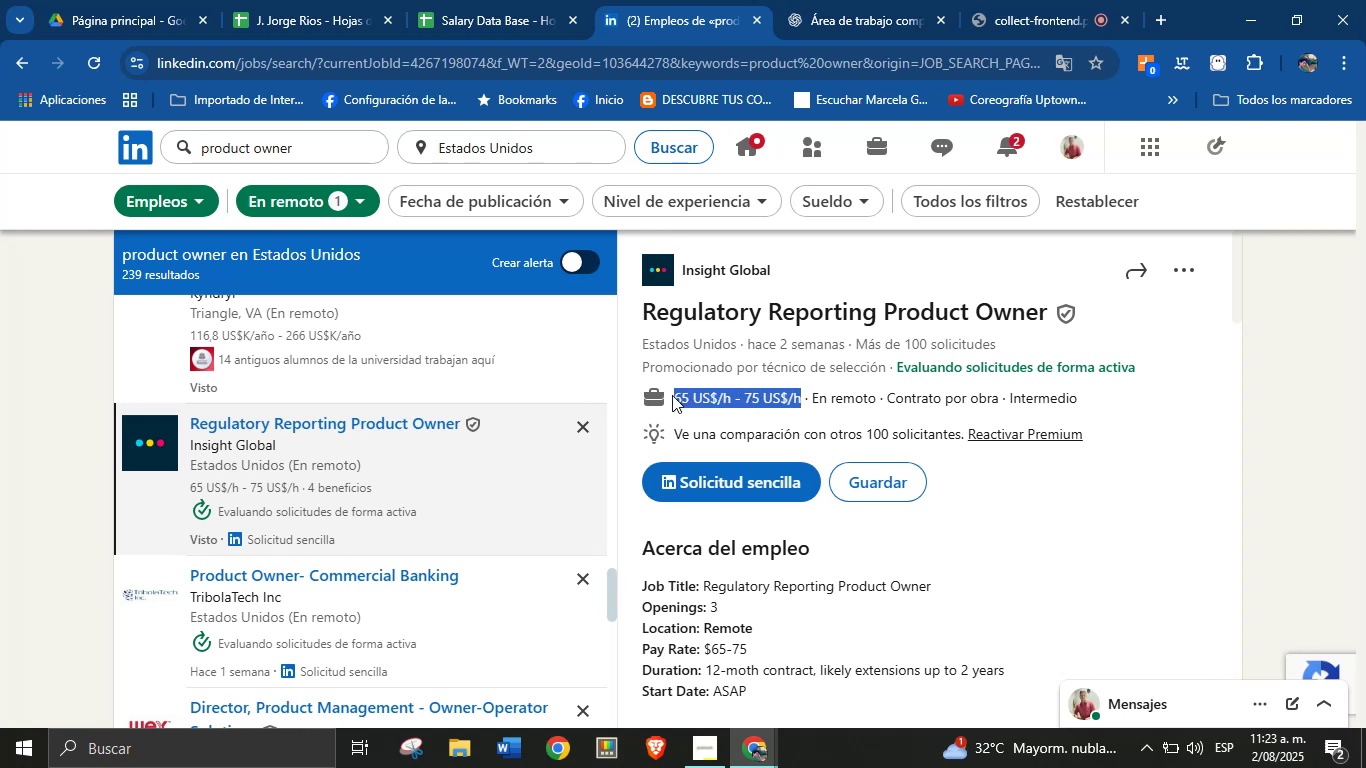 
key(Control+C)
 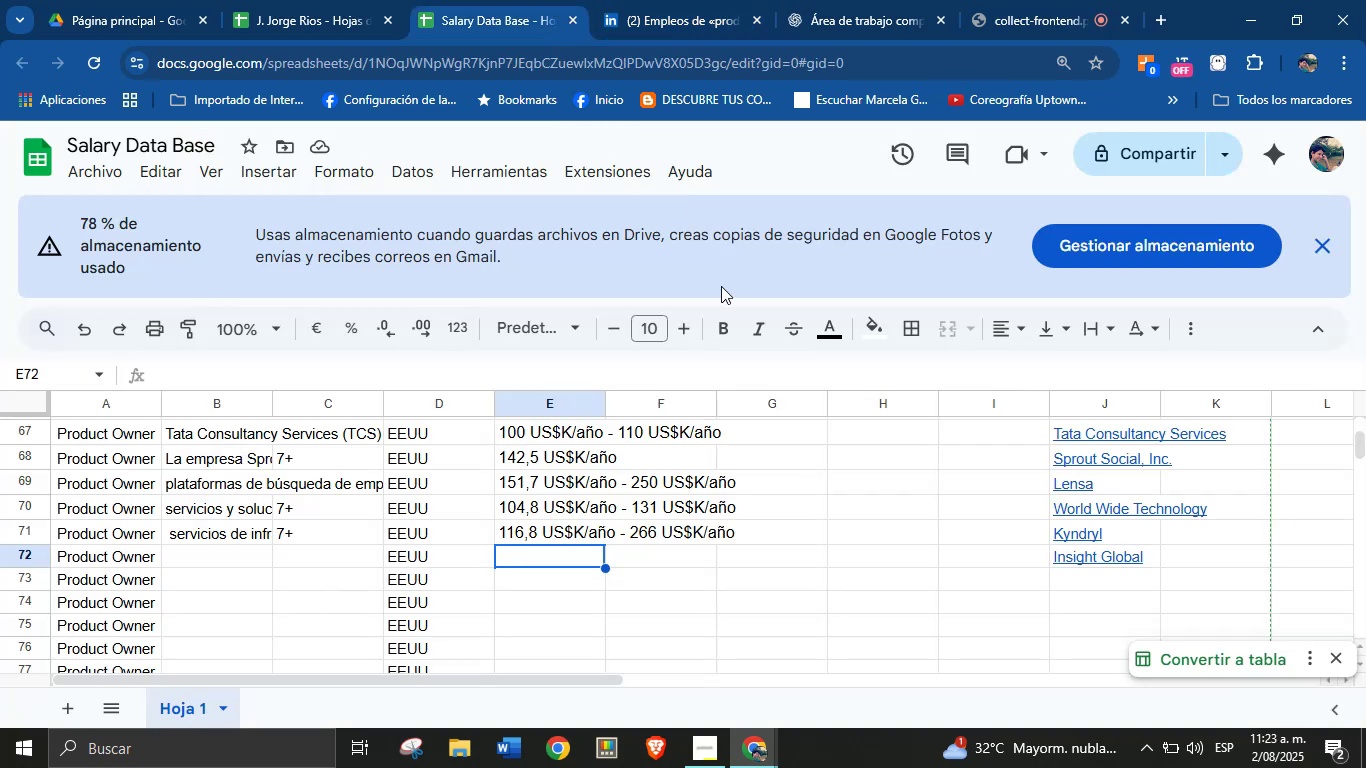 
key(Control+V)
 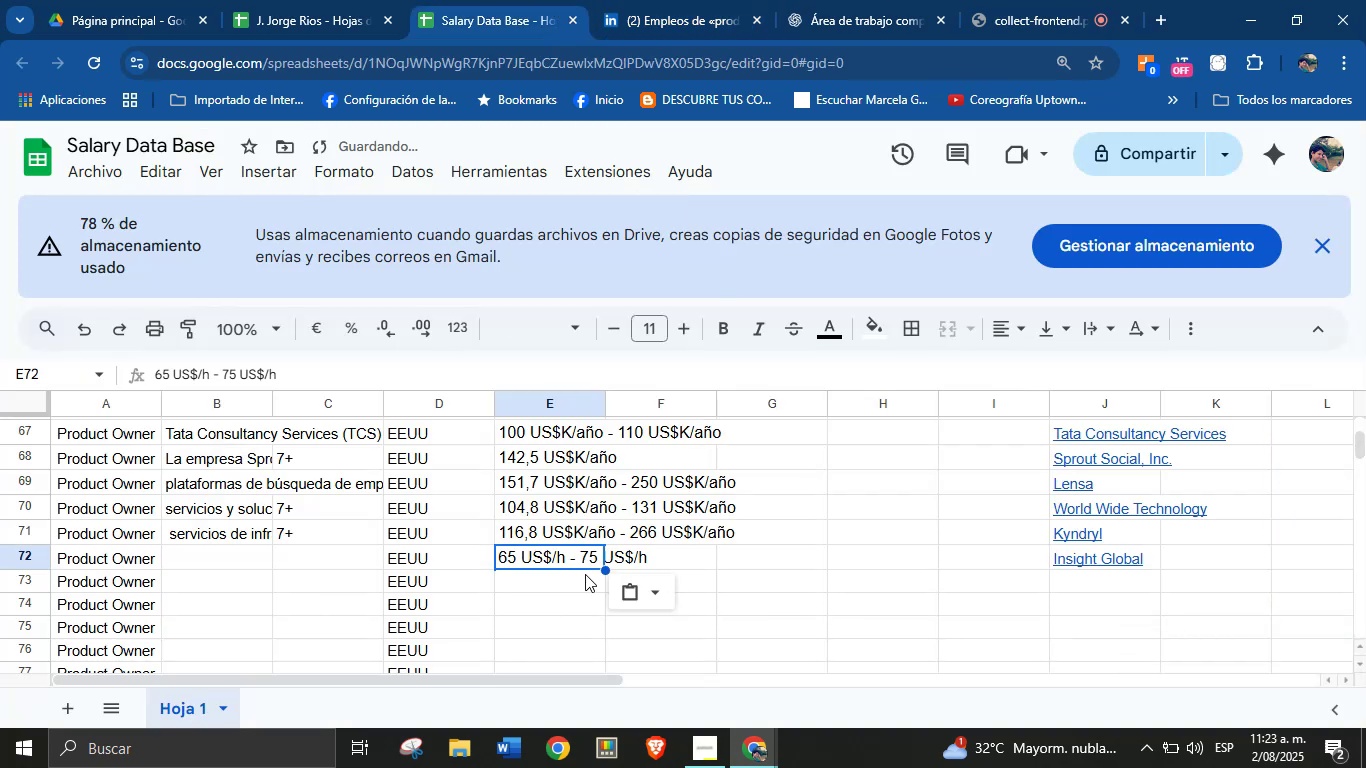 
left_click_drag(start_coordinate=[585, 567], to_coordinate=[636, 567])
 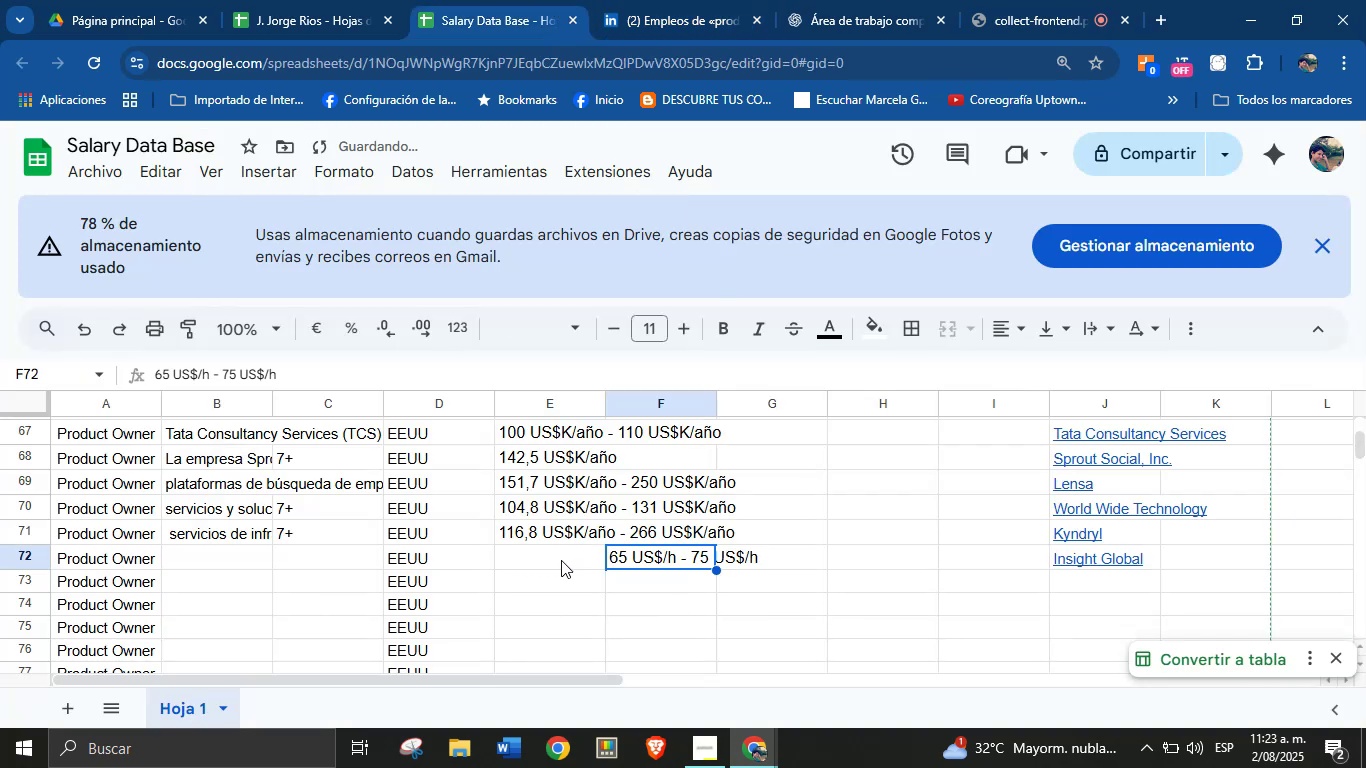 
left_click([555, 560])
 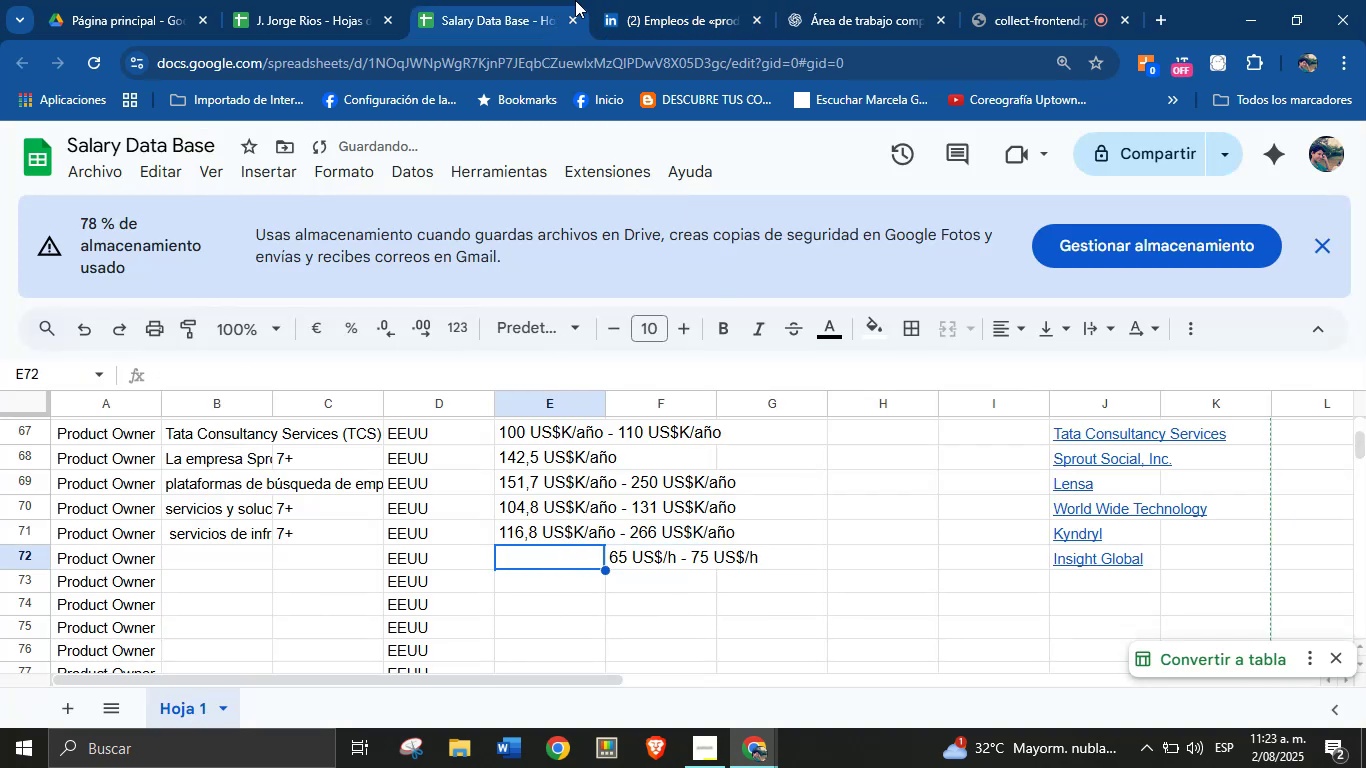 
left_click([633, 0])
 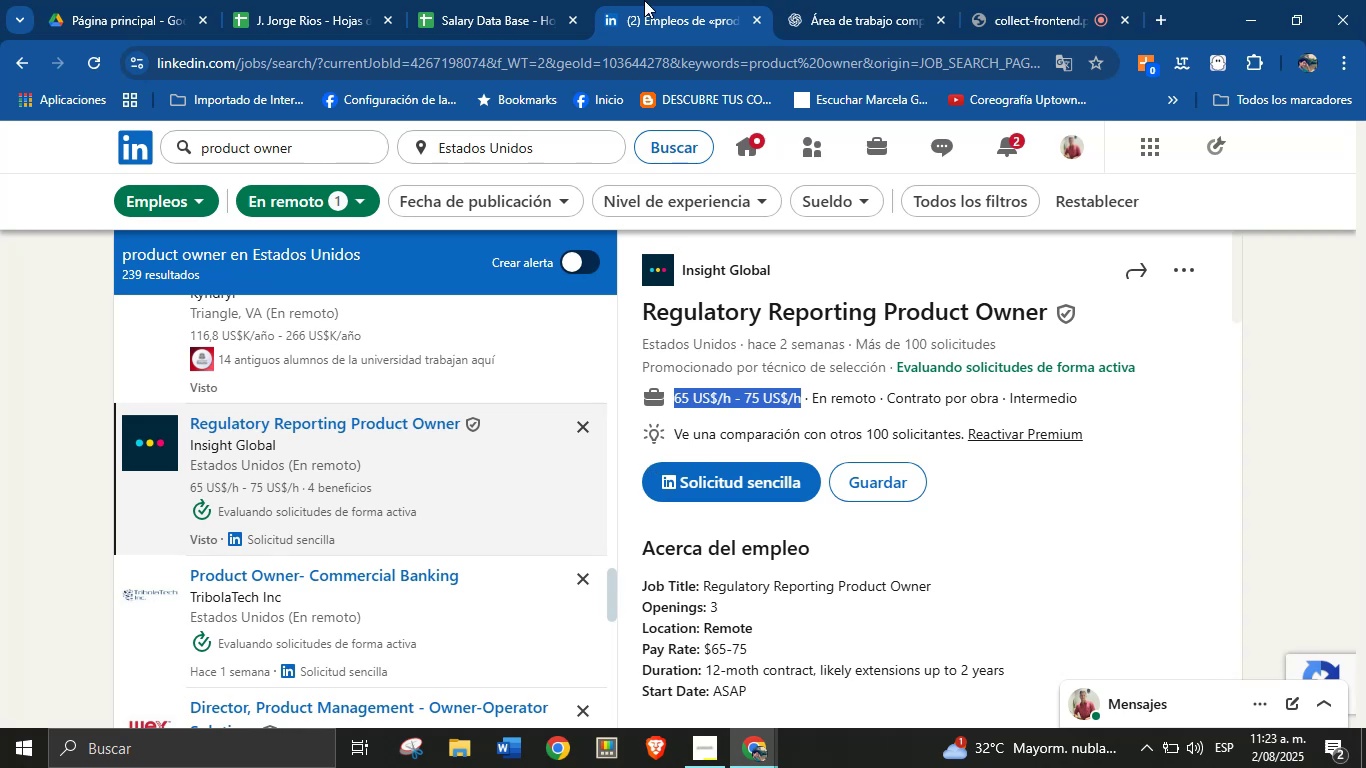 
left_click([533, 0])
 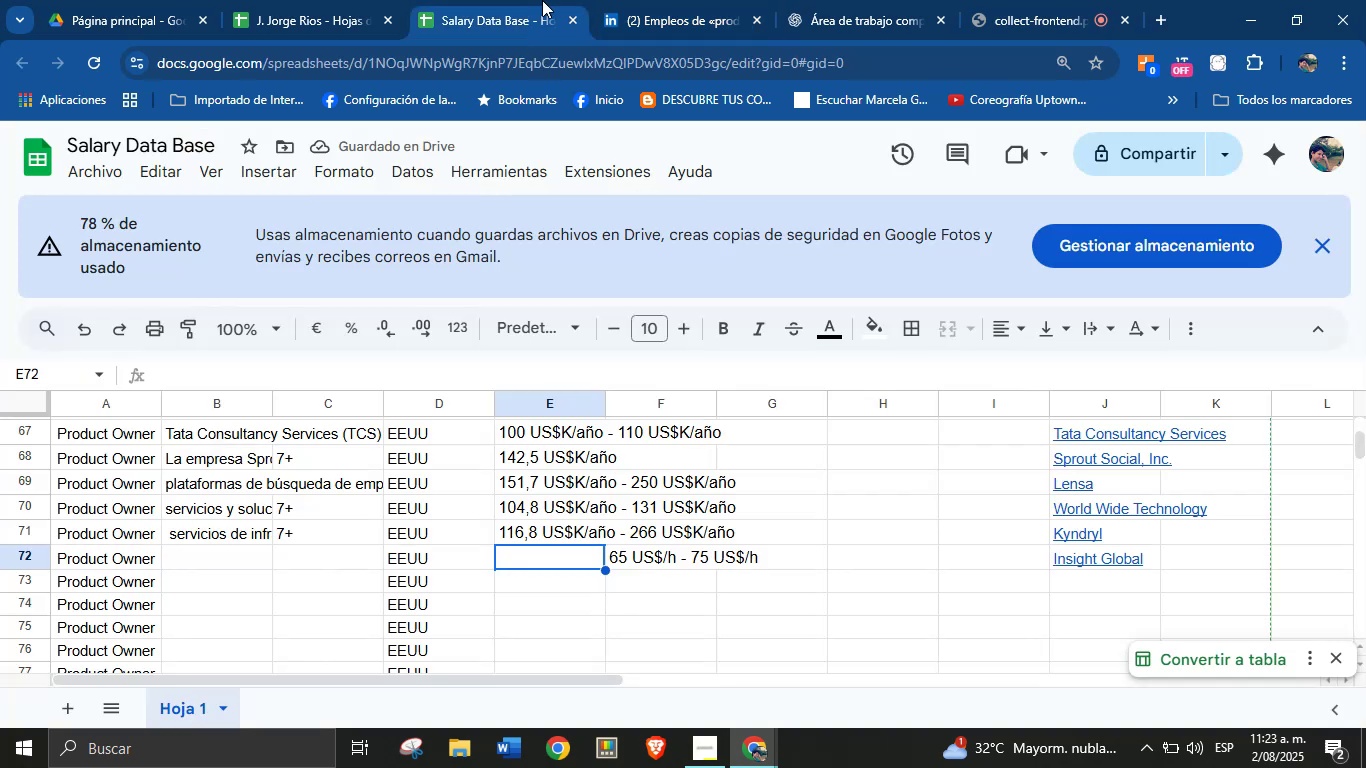 
left_click([654, 0])
 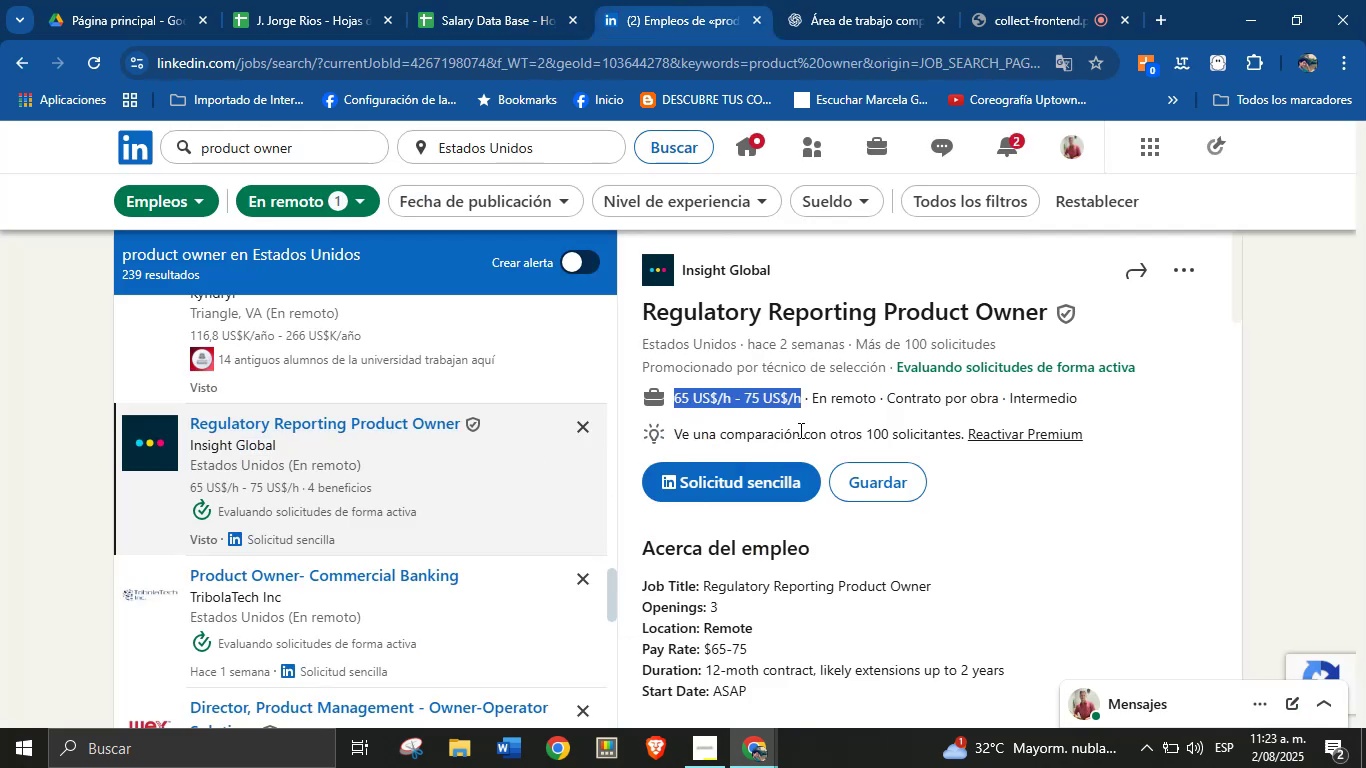 
left_click([839, 401])
 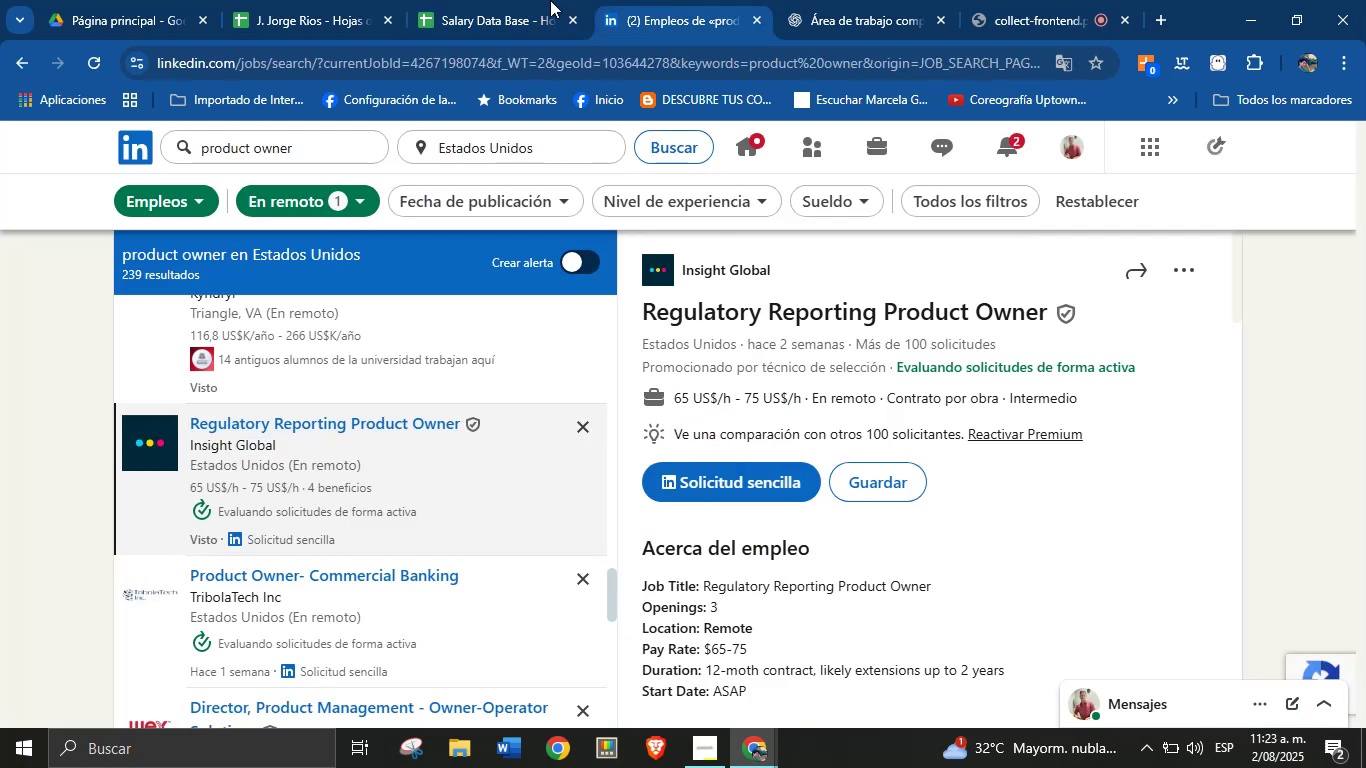 
left_click([531, 0])
 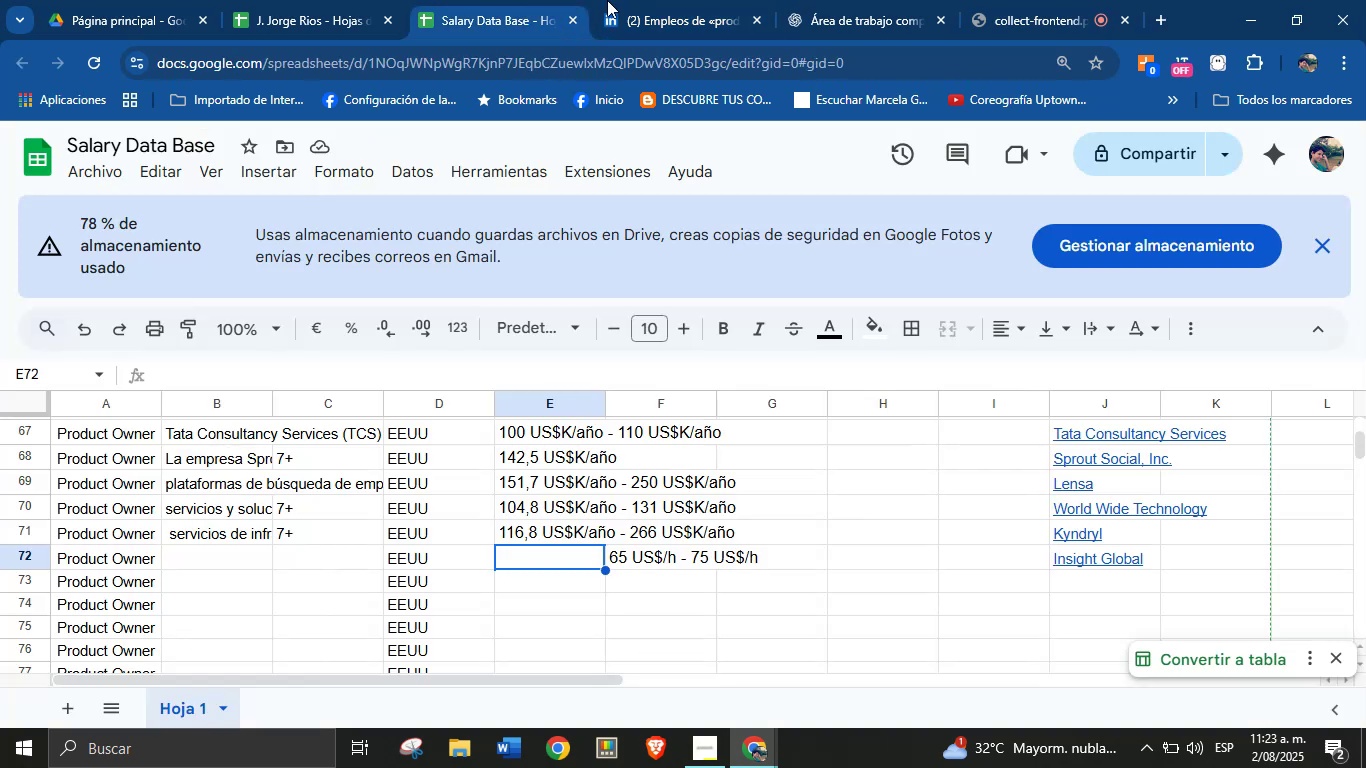 
left_click([667, 0])
 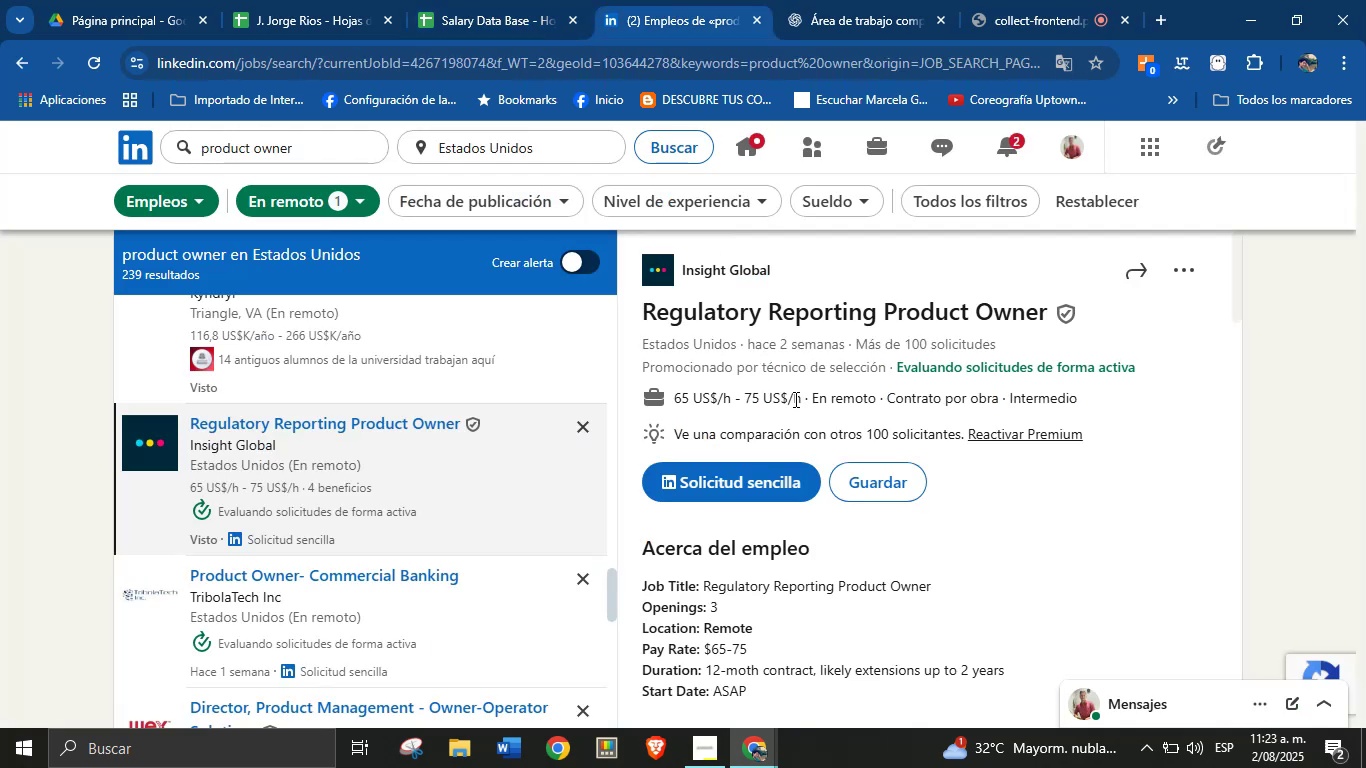 
left_click([794, 399])
 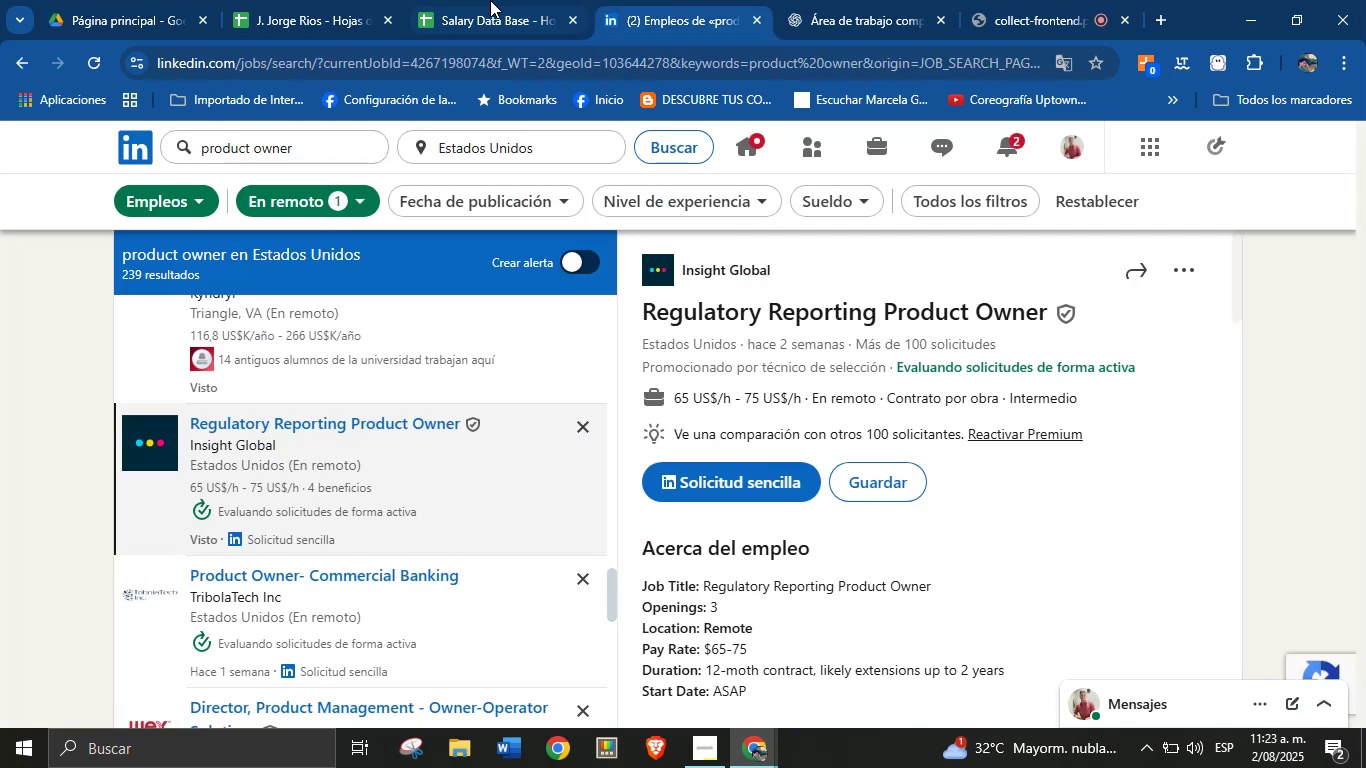 
left_click([488, 0])
 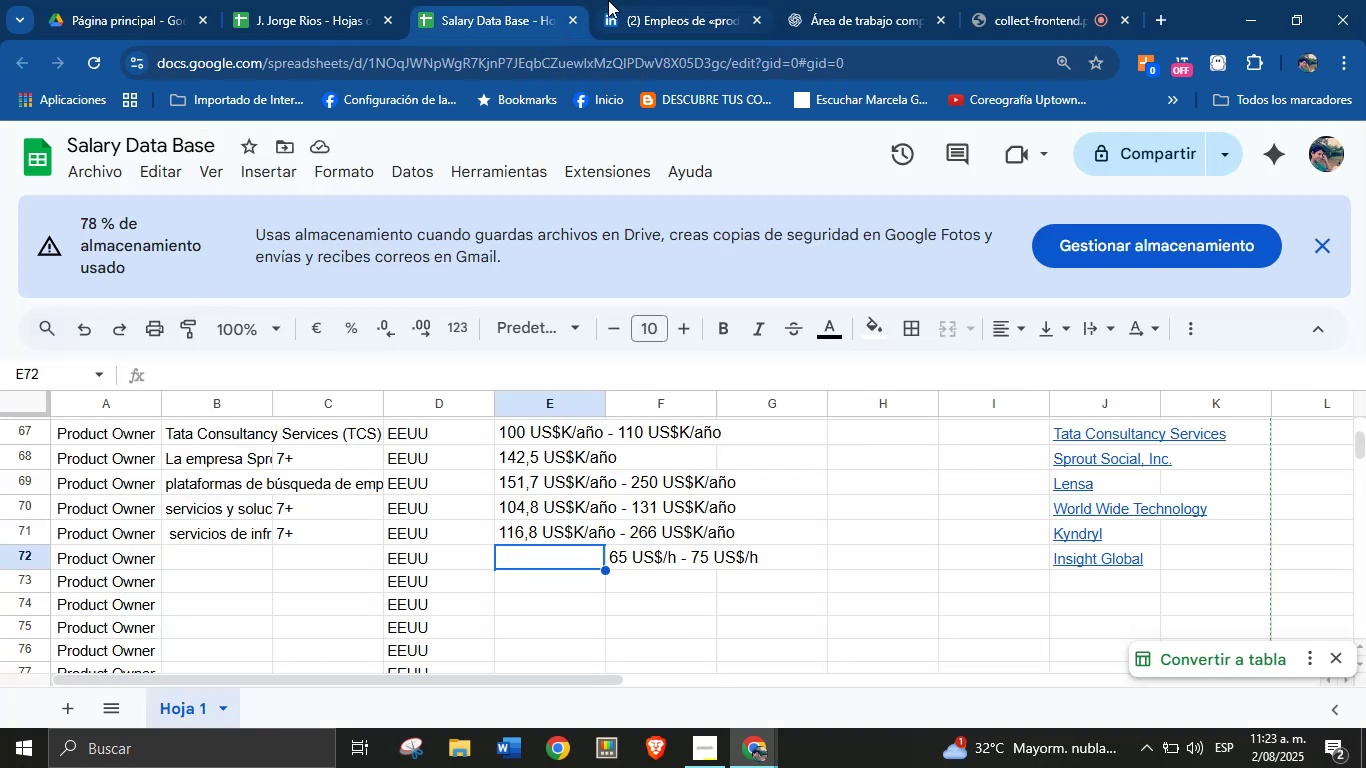 
left_click([612, 0])
 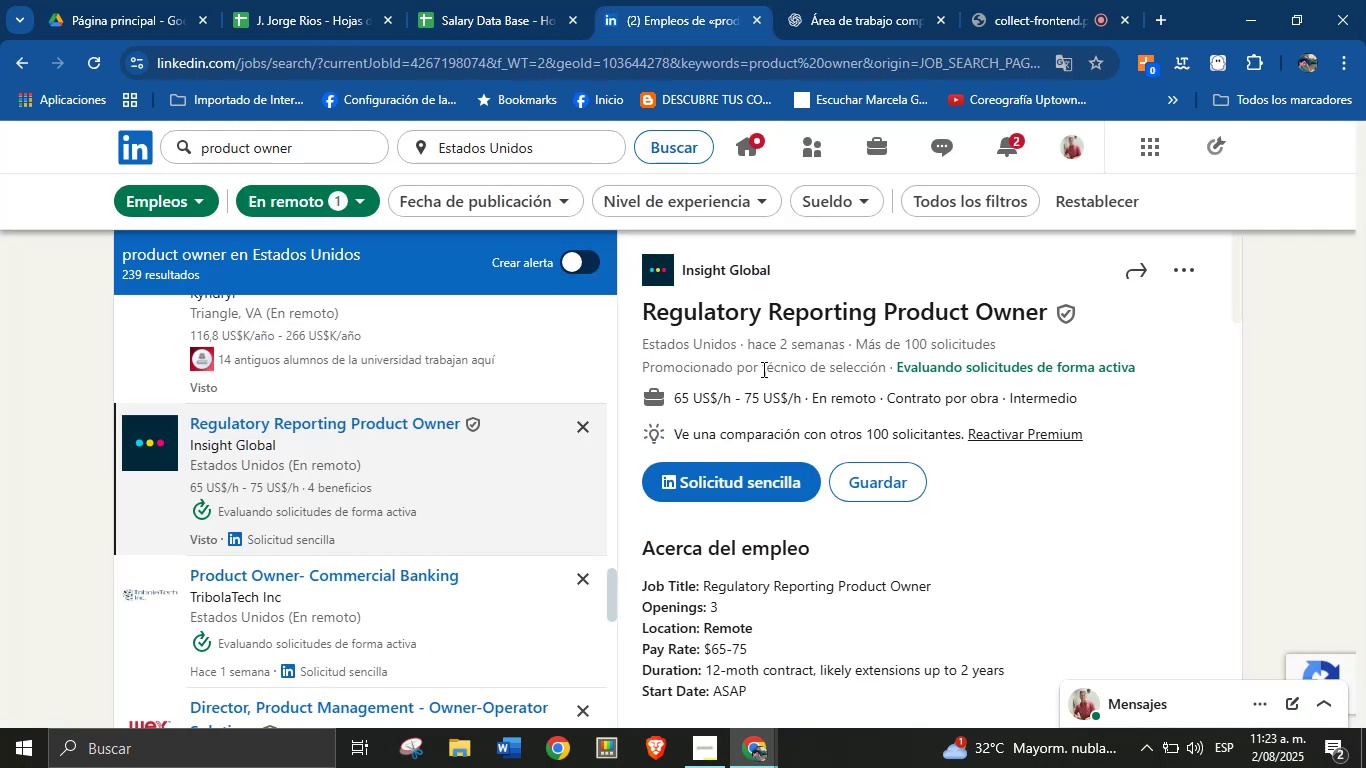 
scroll: coordinate [904, 484], scroll_direction: down, amount: 2.0
 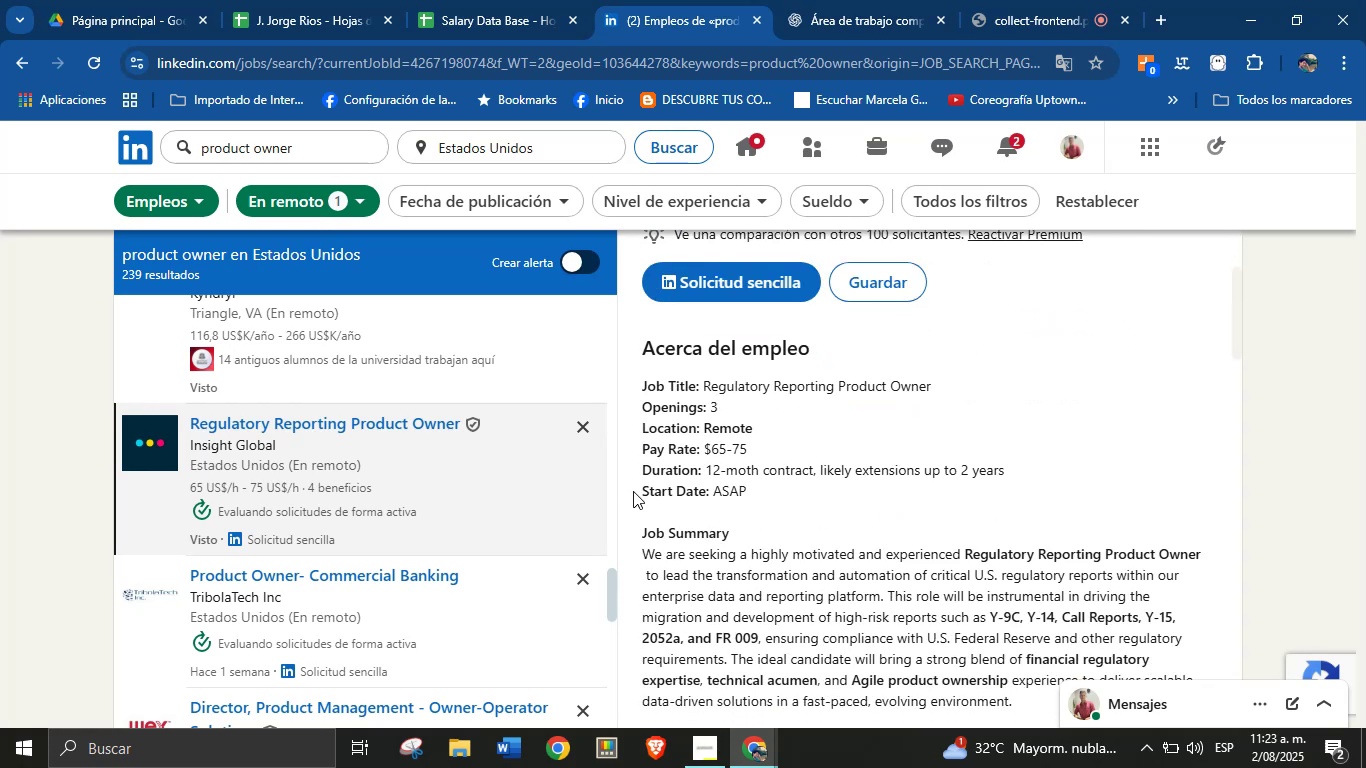 
scroll: coordinate [733, 448], scroll_direction: up, amount: 3.0
 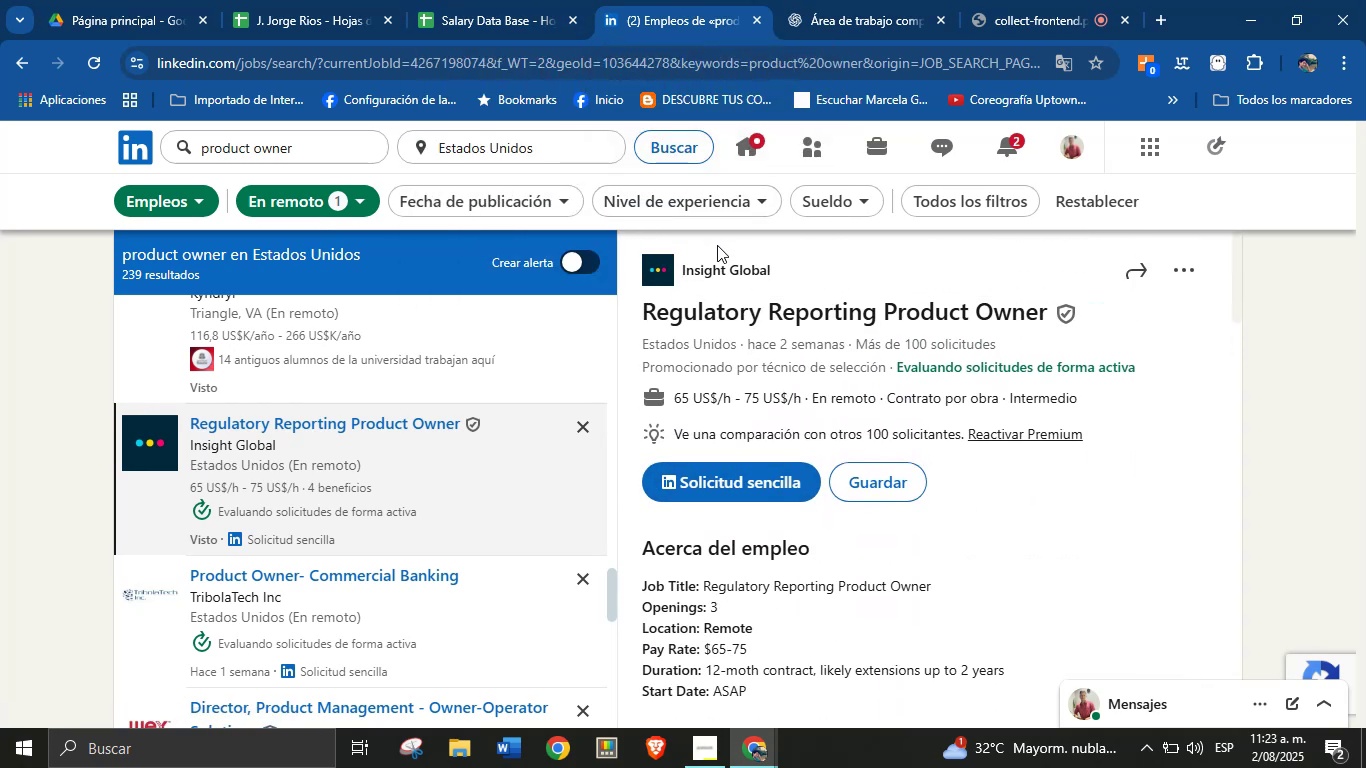 
wait(5.22)
 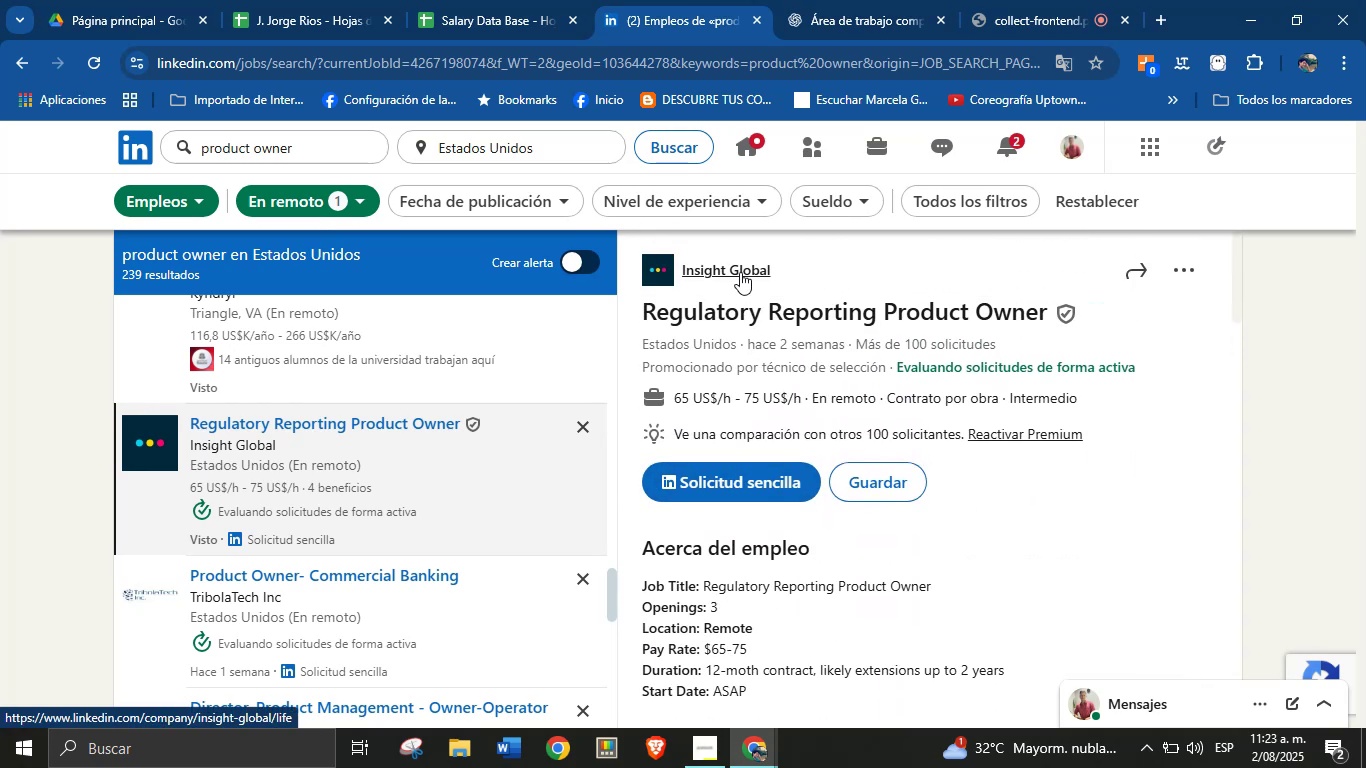 
left_click([500, 0])
 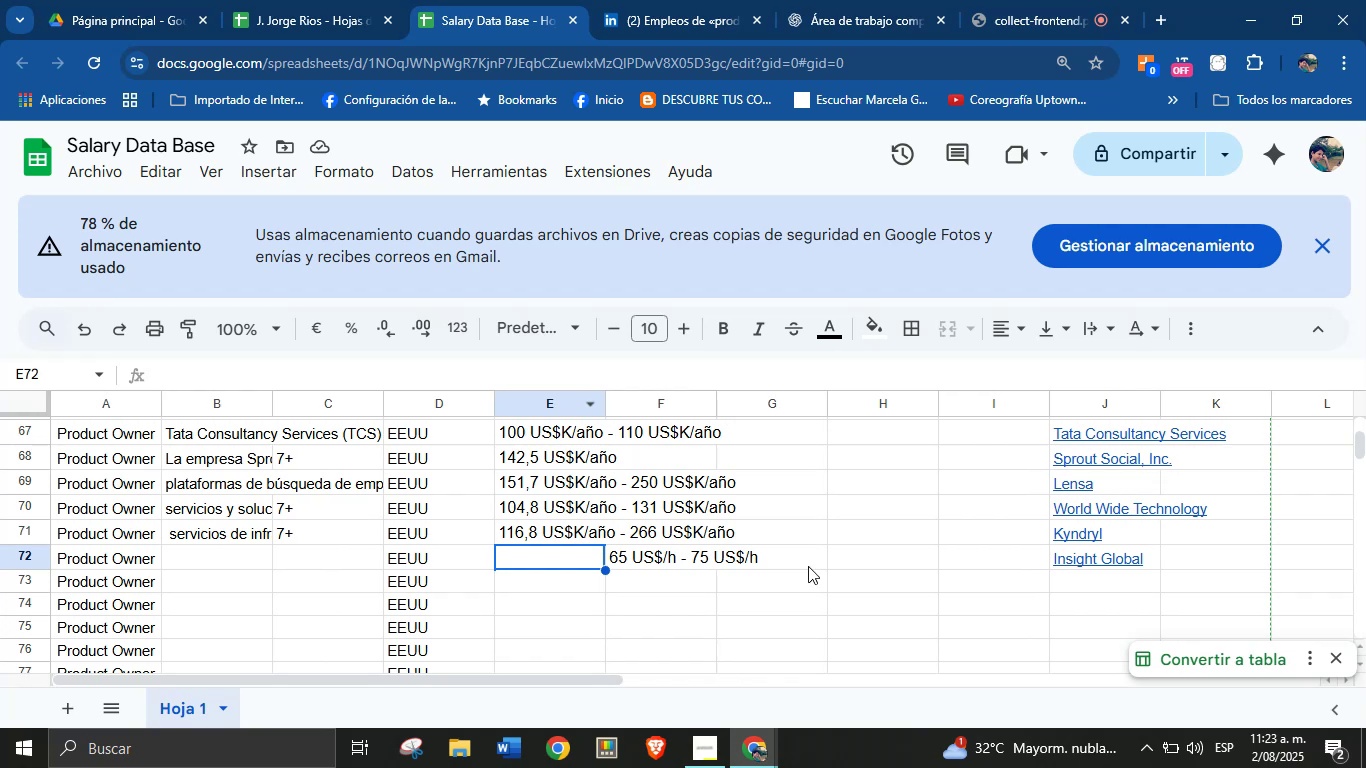 
left_click([238, 552])
 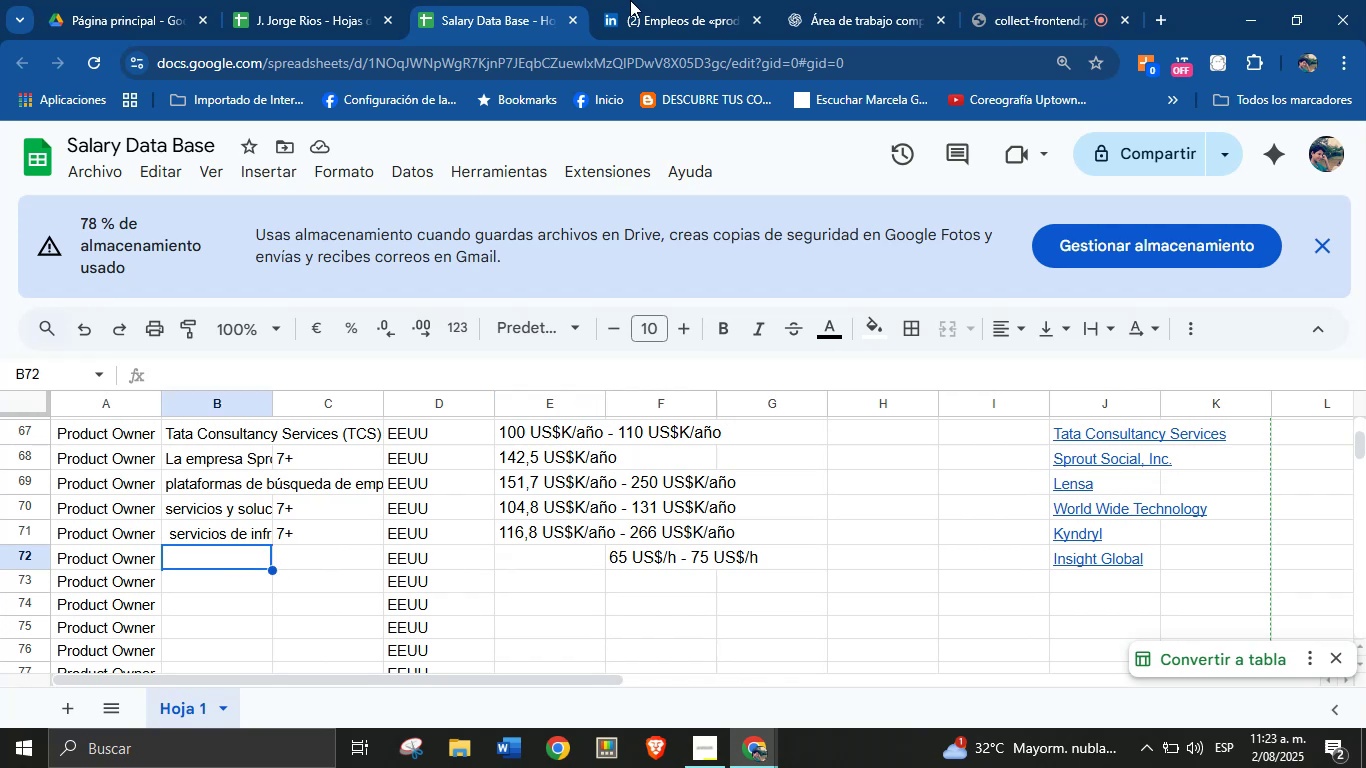 
left_click([656, 0])
 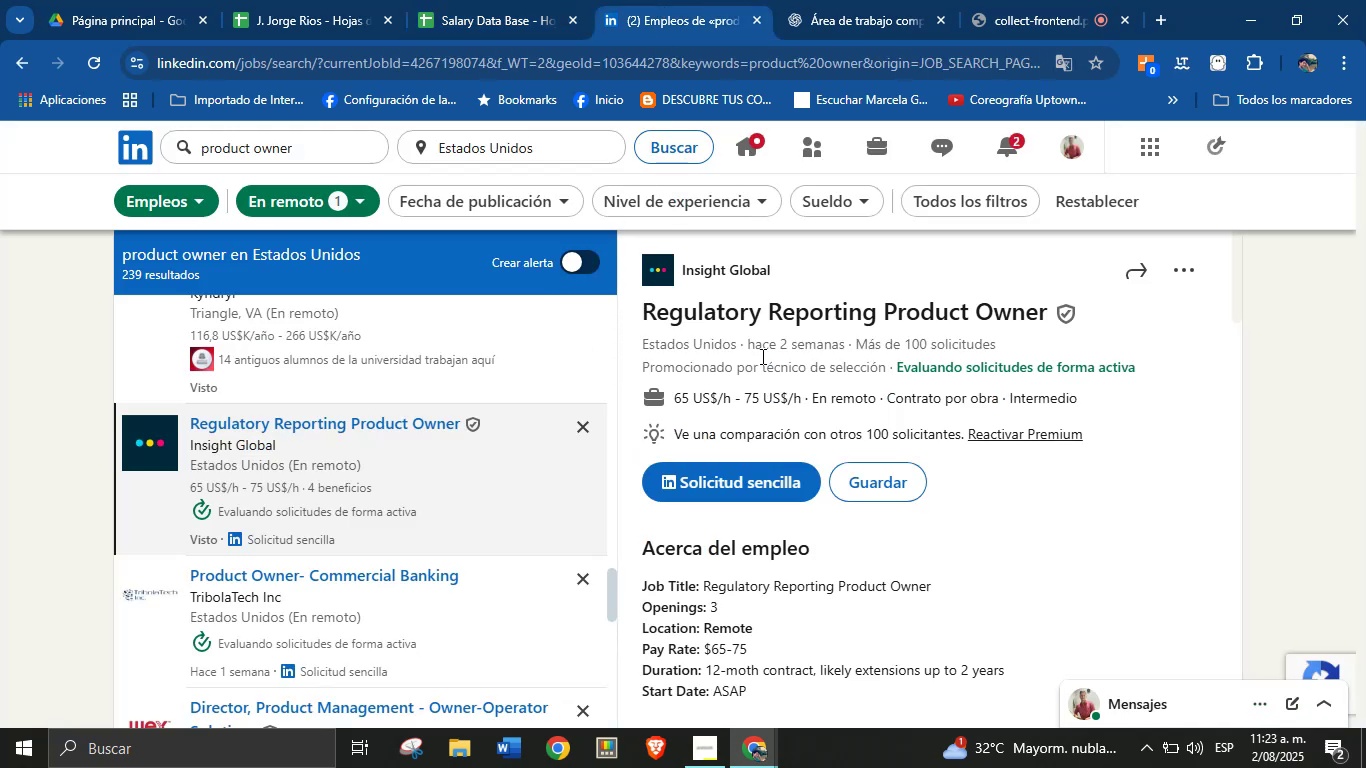 
left_click([484, 0])
 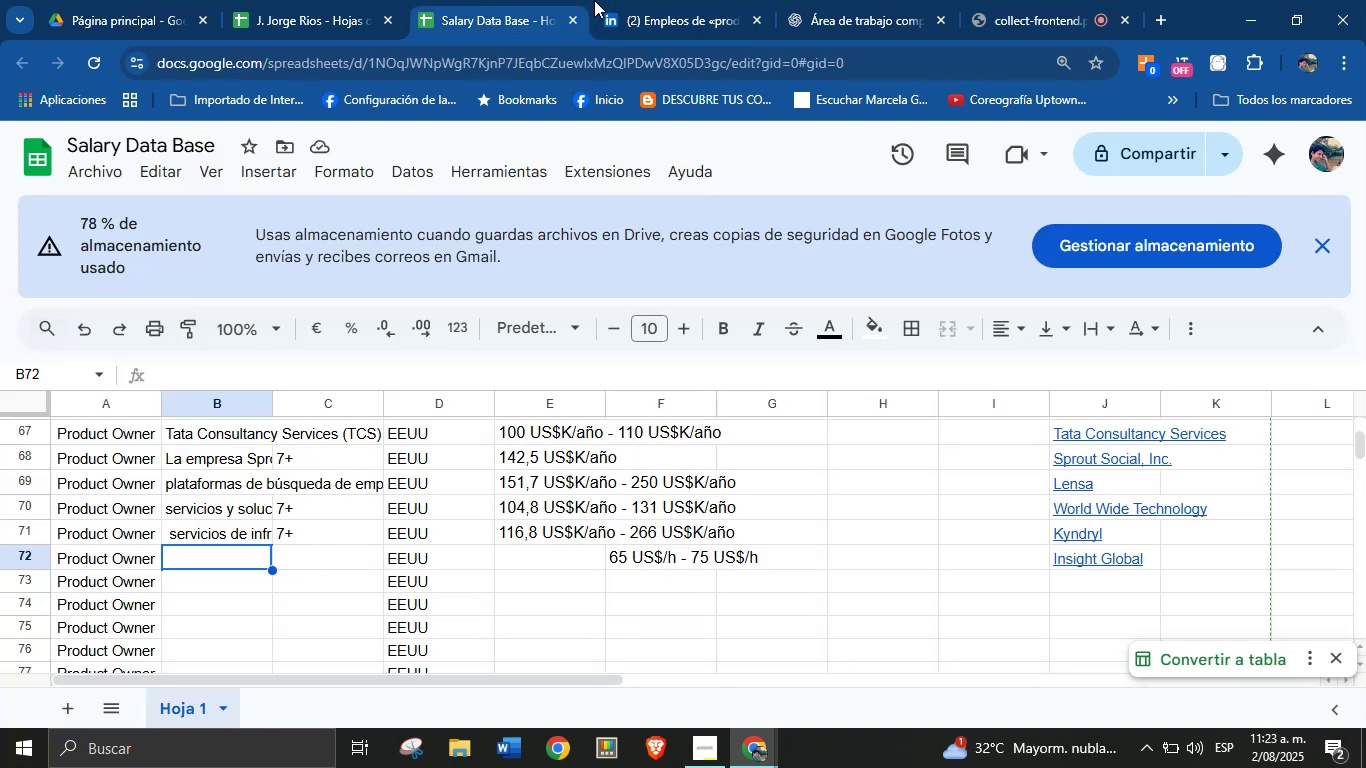 
left_click([687, 0])
 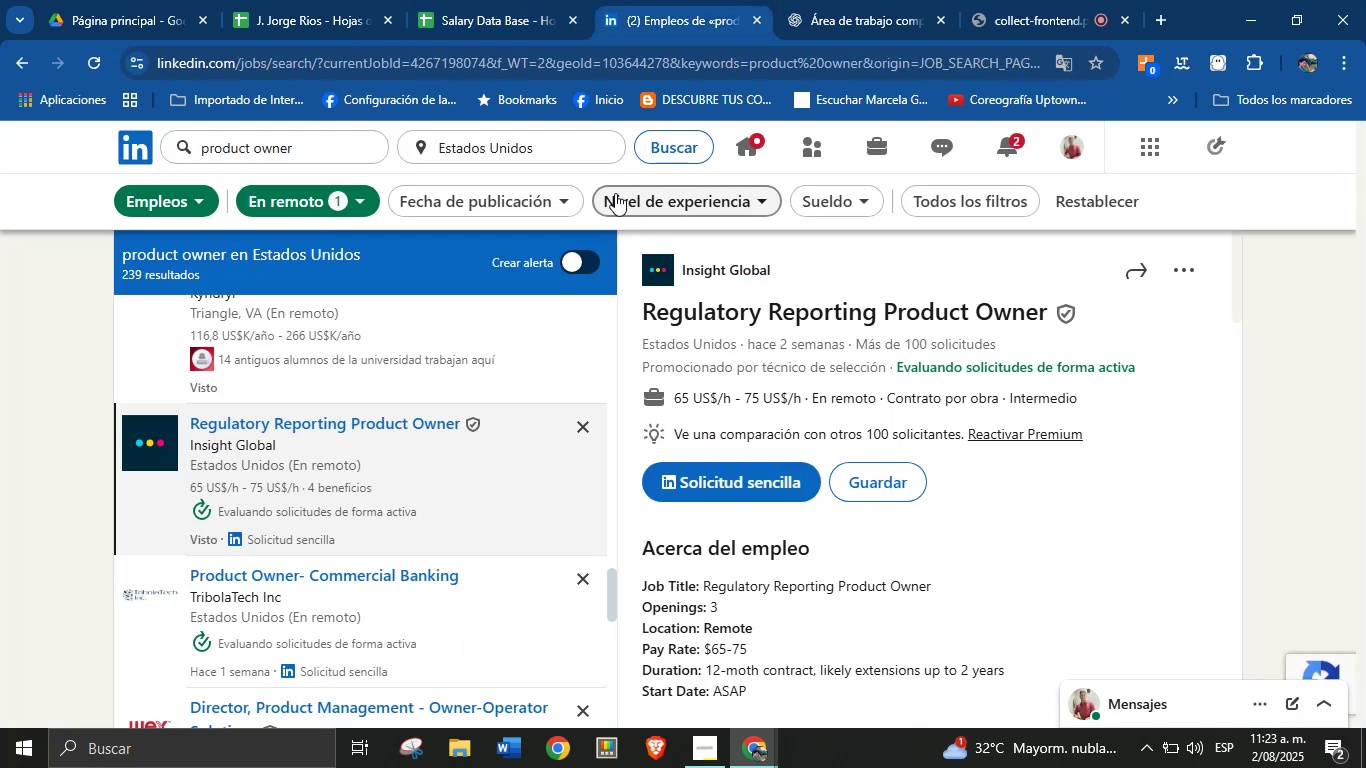 
left_click([448, 0])
 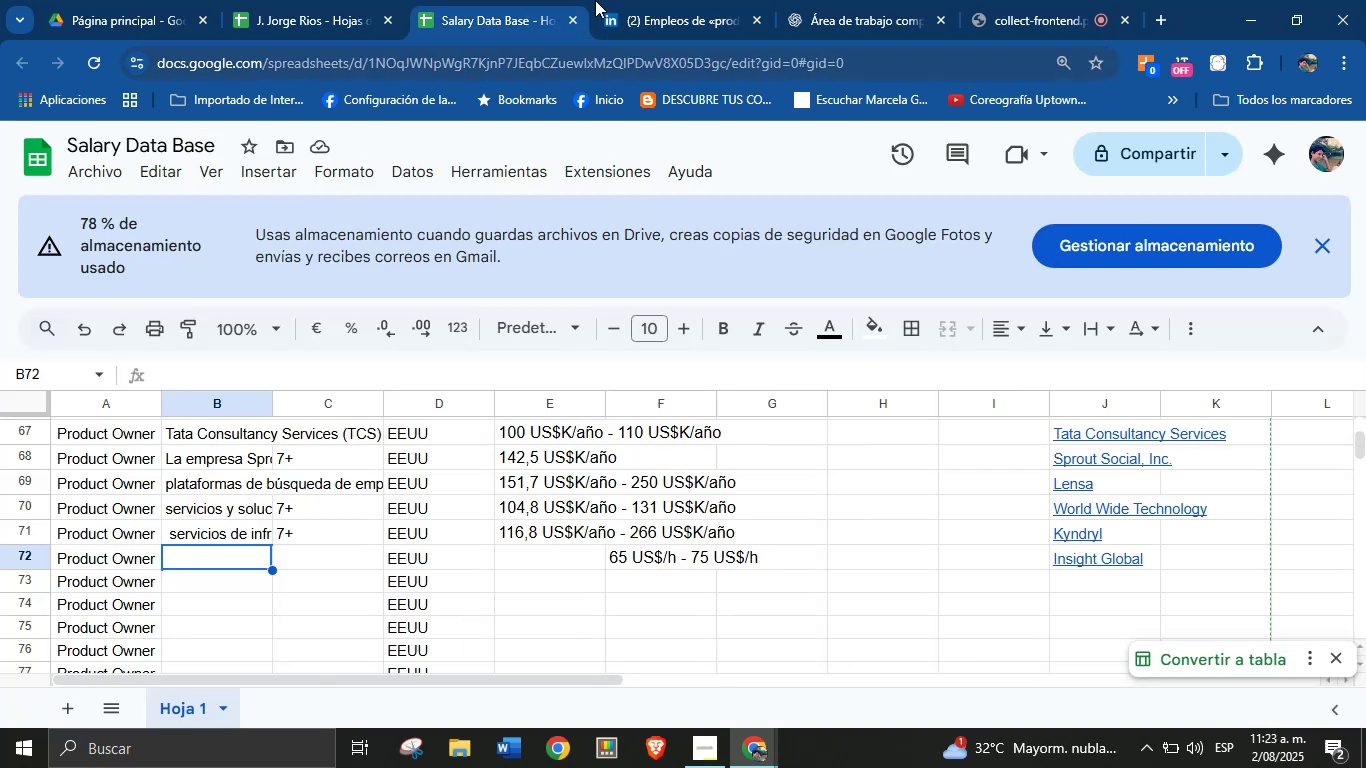 
left_click([689, 0])
 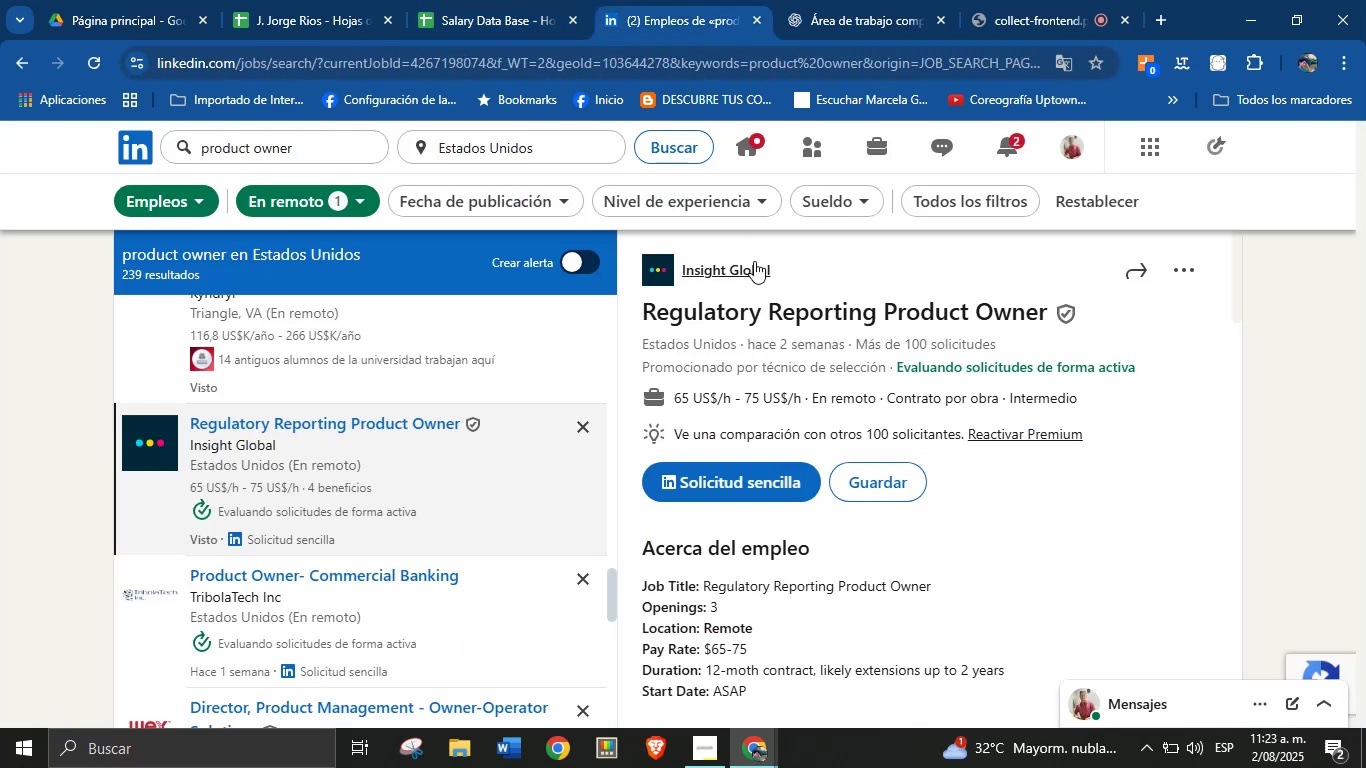 
right_click([749, 261])
 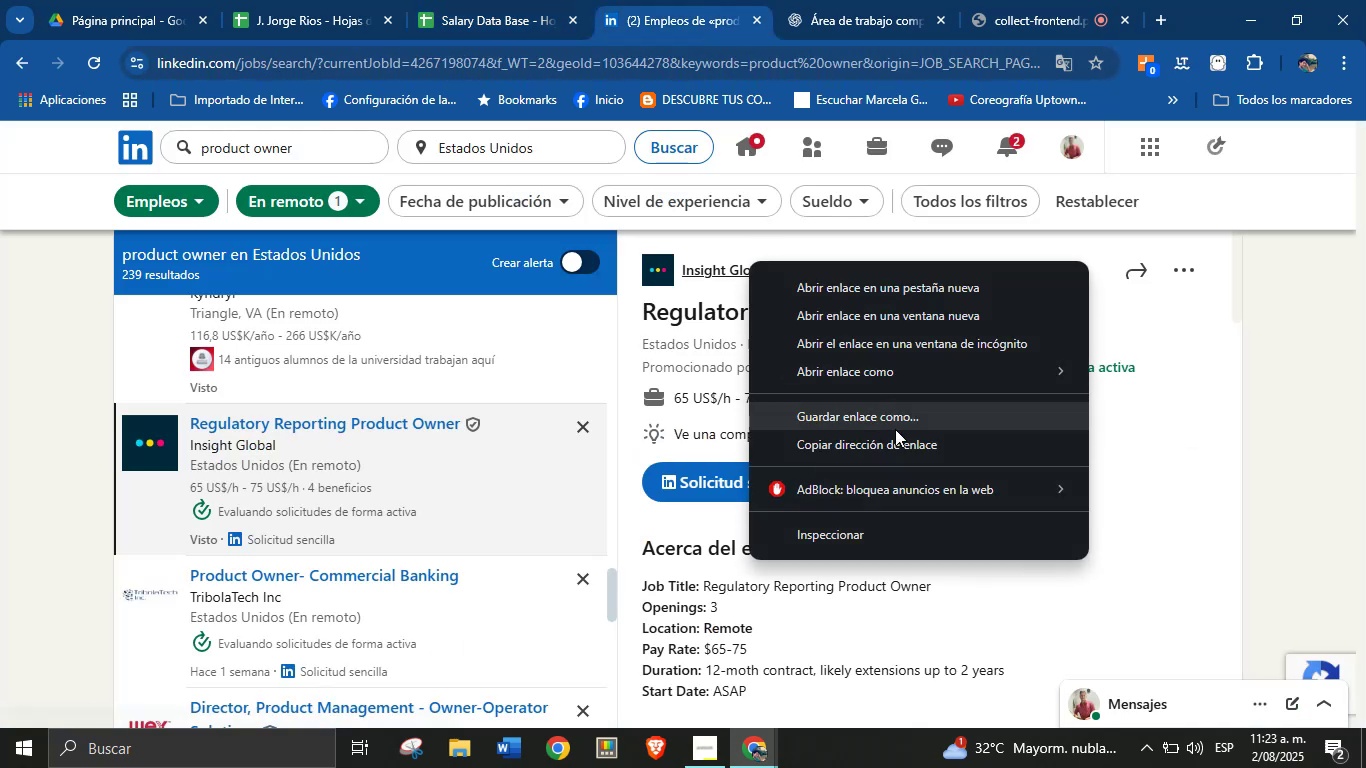 
left_click([896, 442])
 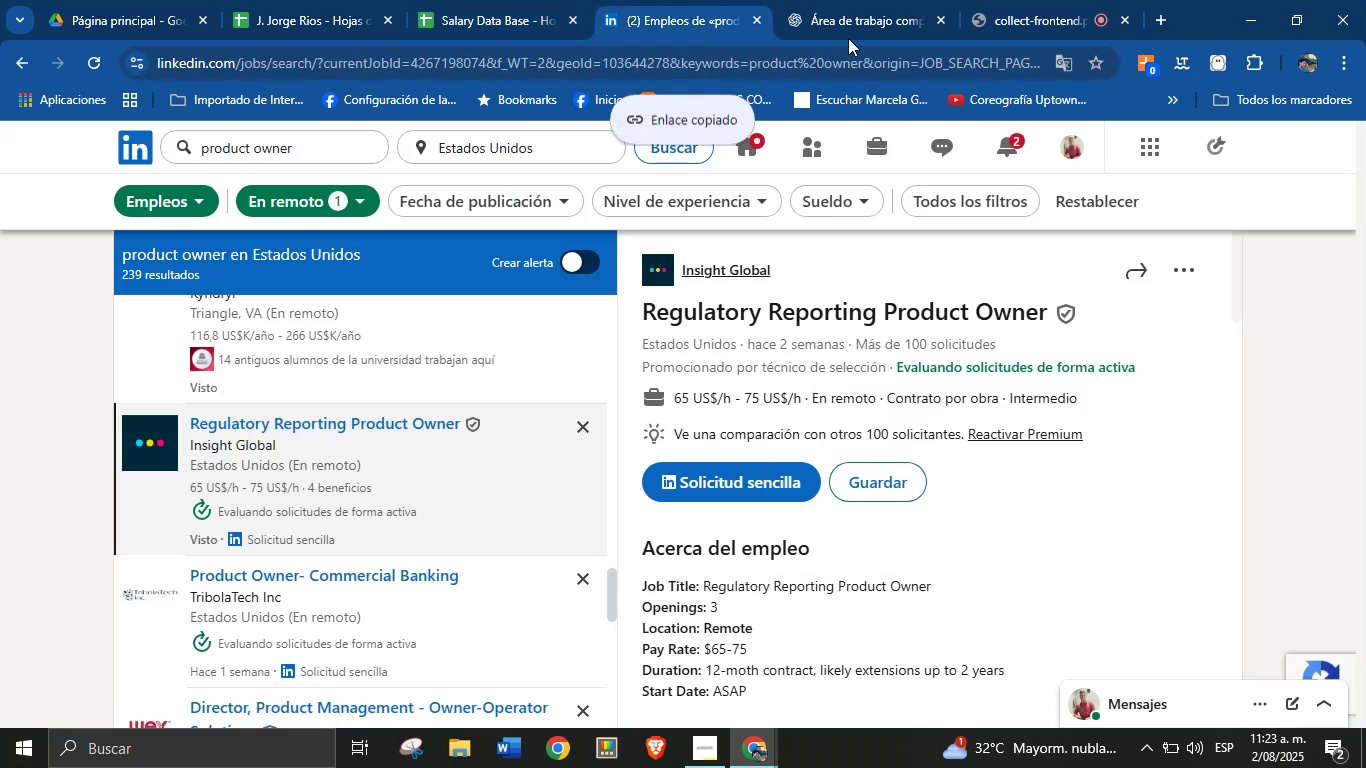 
double_click([852, 0])
 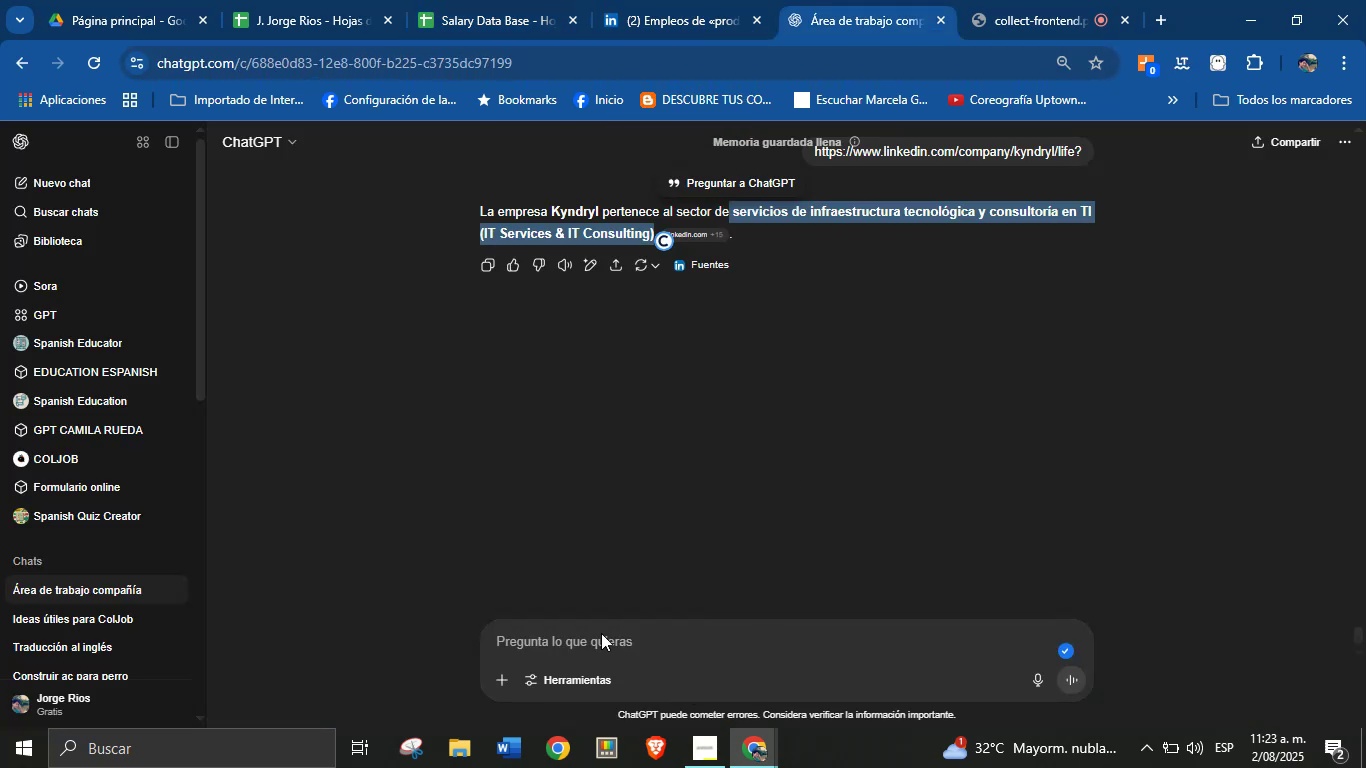 
left_click([562, 644])
 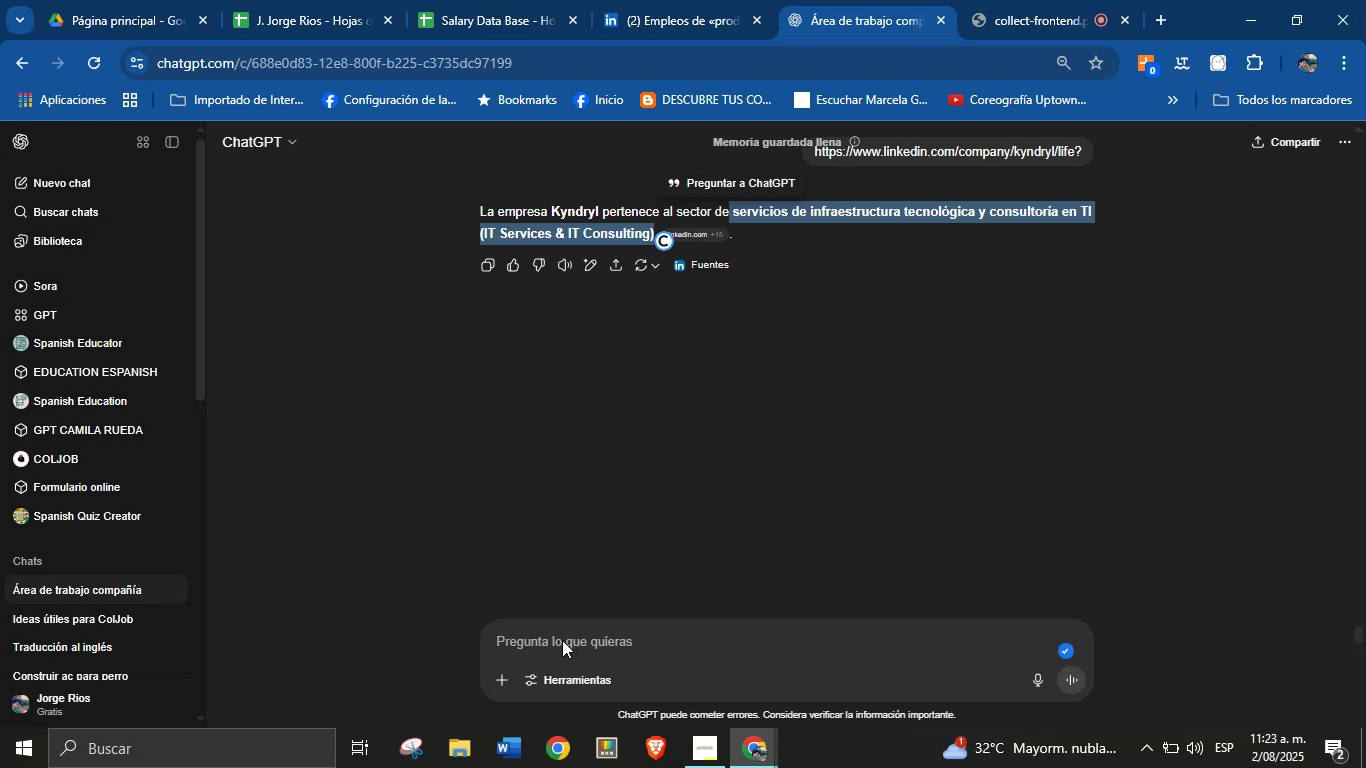 
left_click([562, 640])
 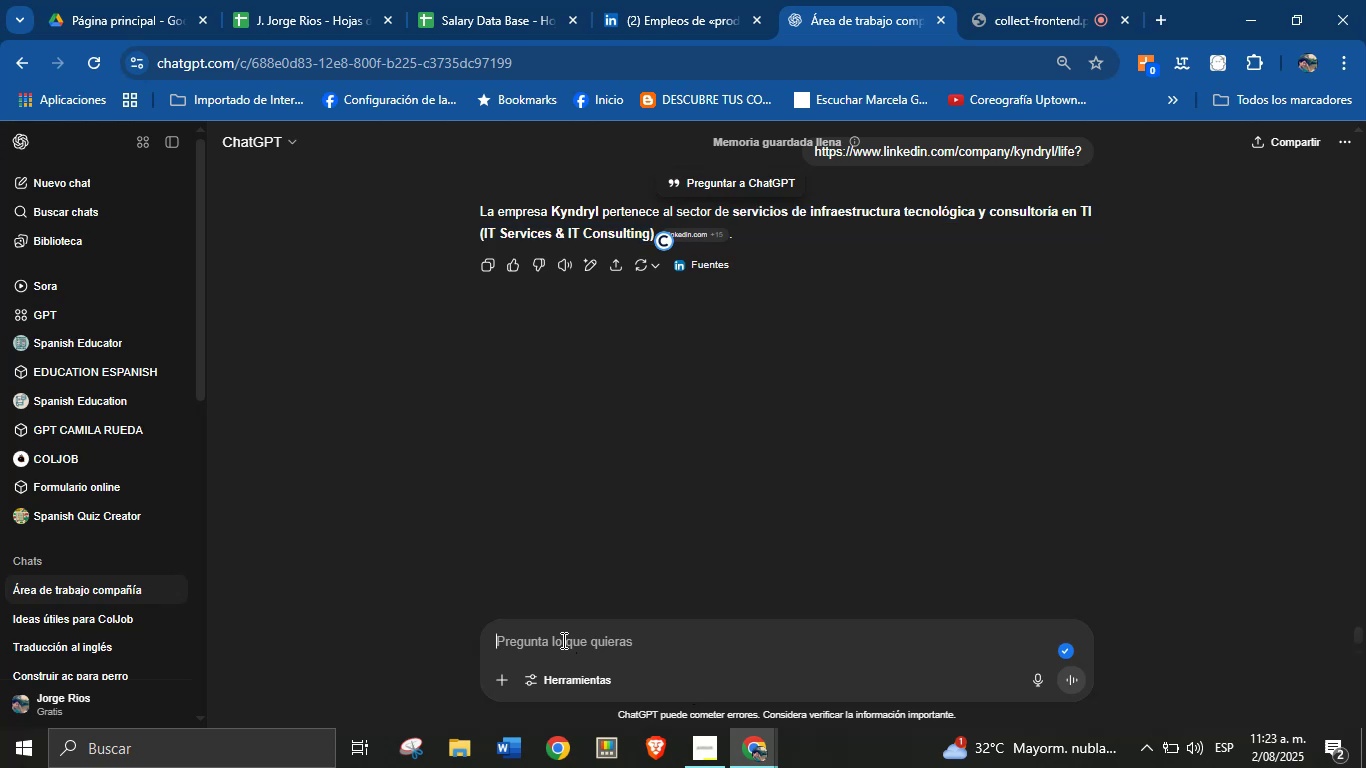 
key(Control+V)
 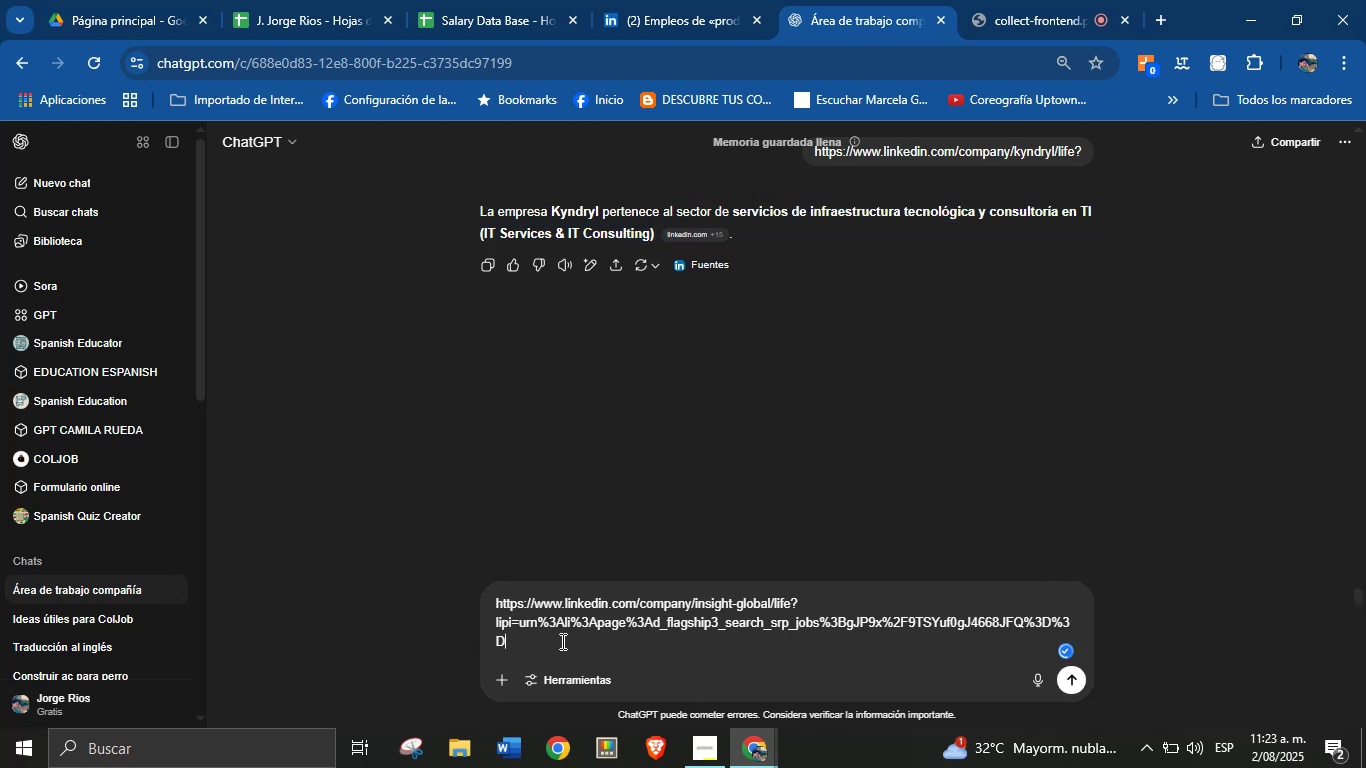 
left_click_drag(start_coordinate=[534, 642], to_coordinate=[495, 621])
 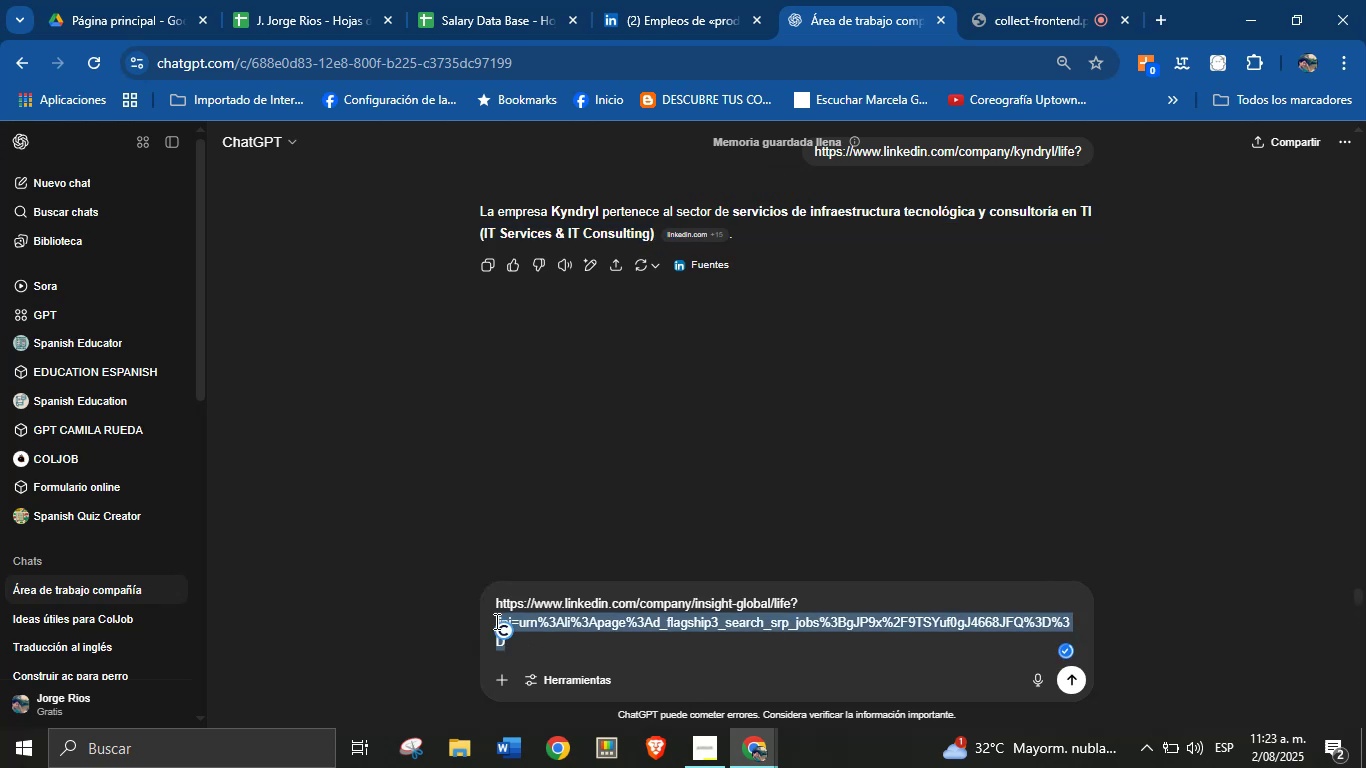 
key(Backspace)
 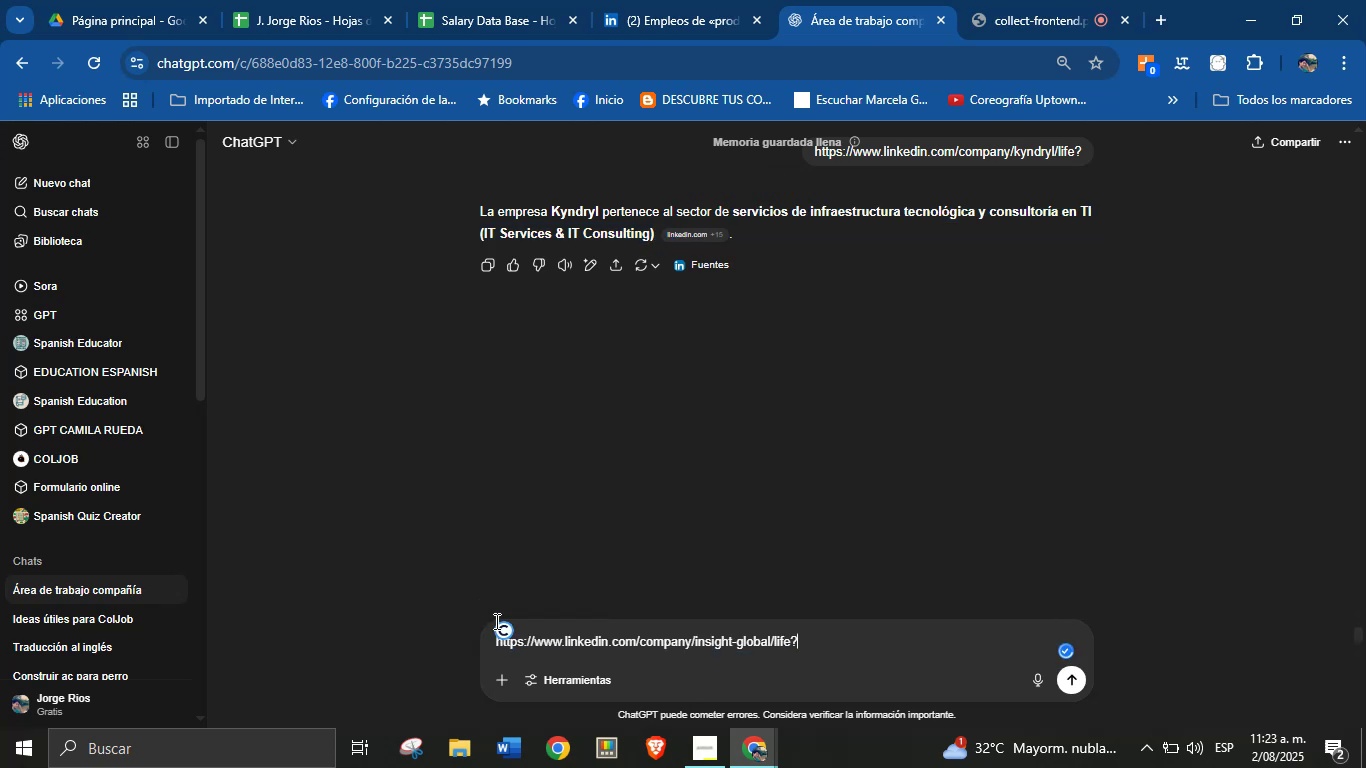 
key(Enter)
 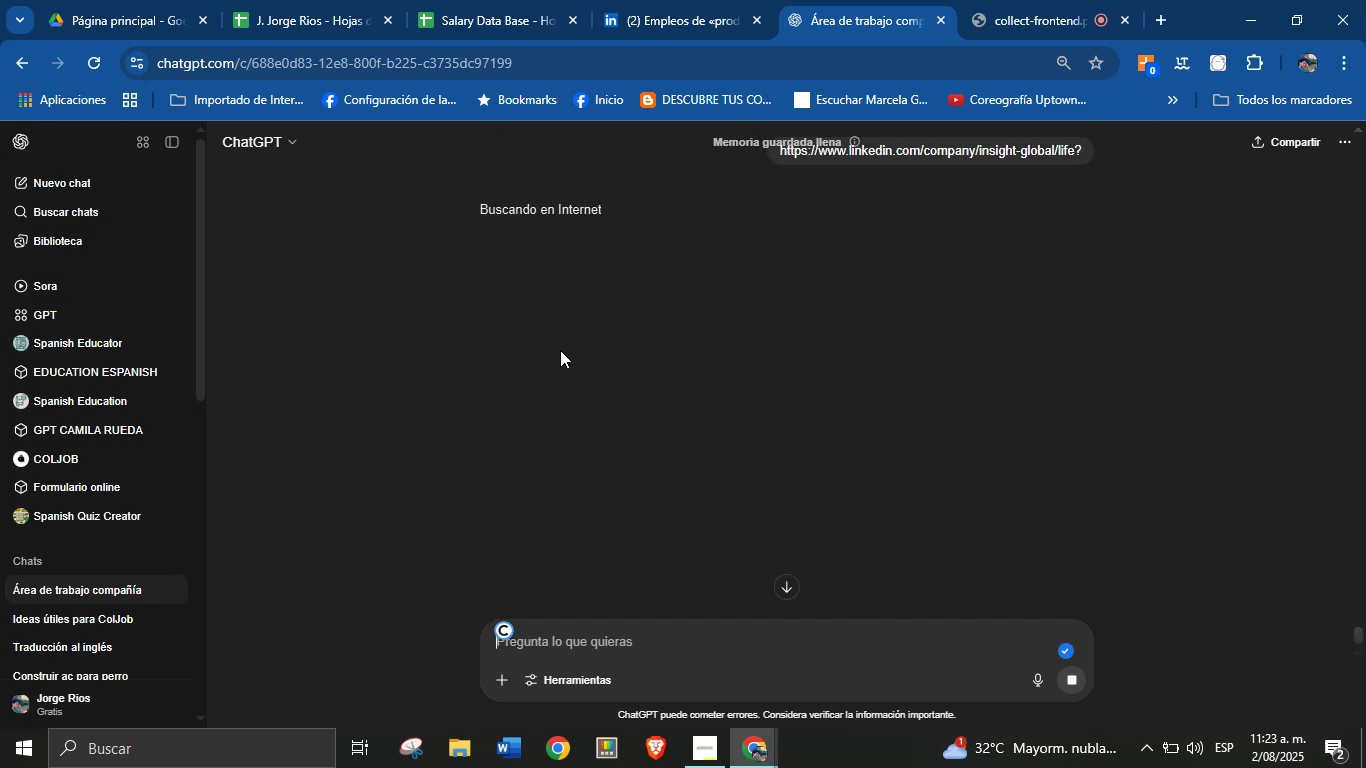 
wait(16.1)
 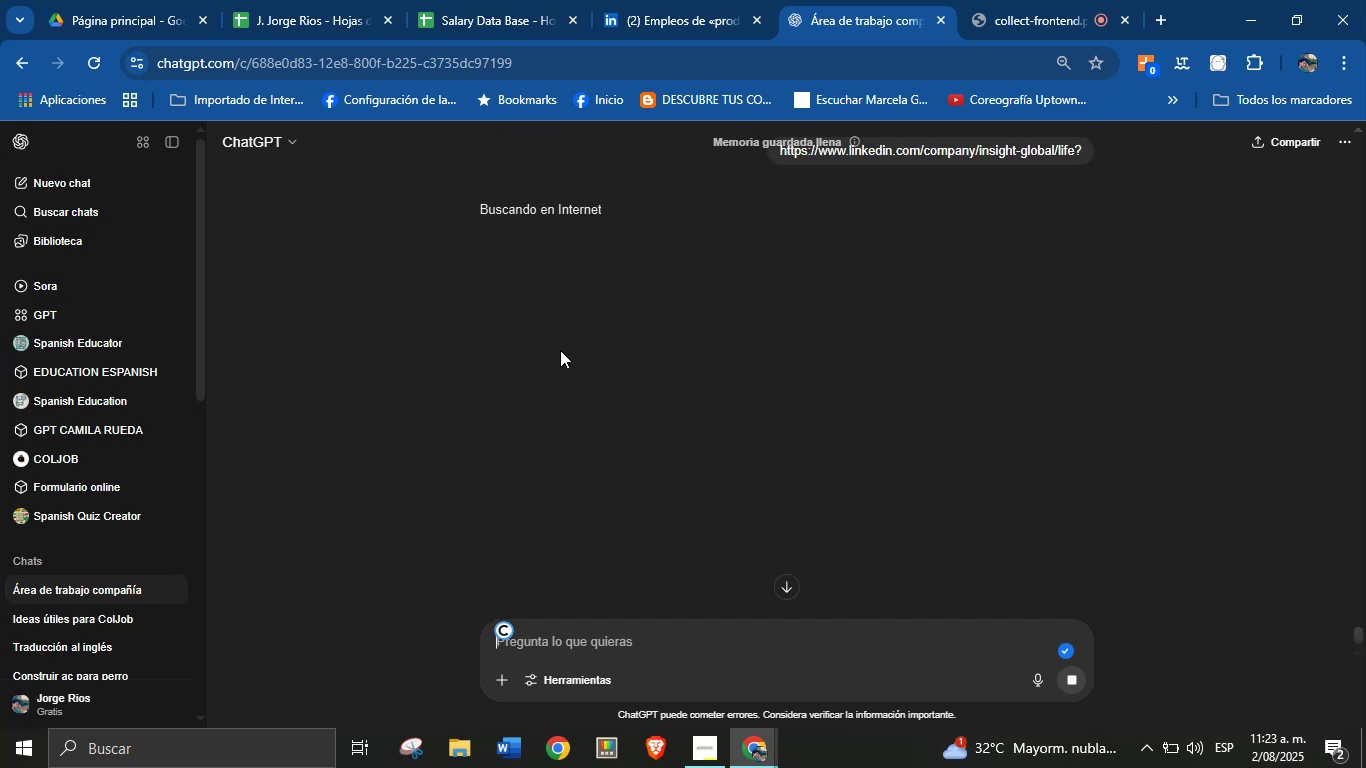 
left_click([496, 0])
 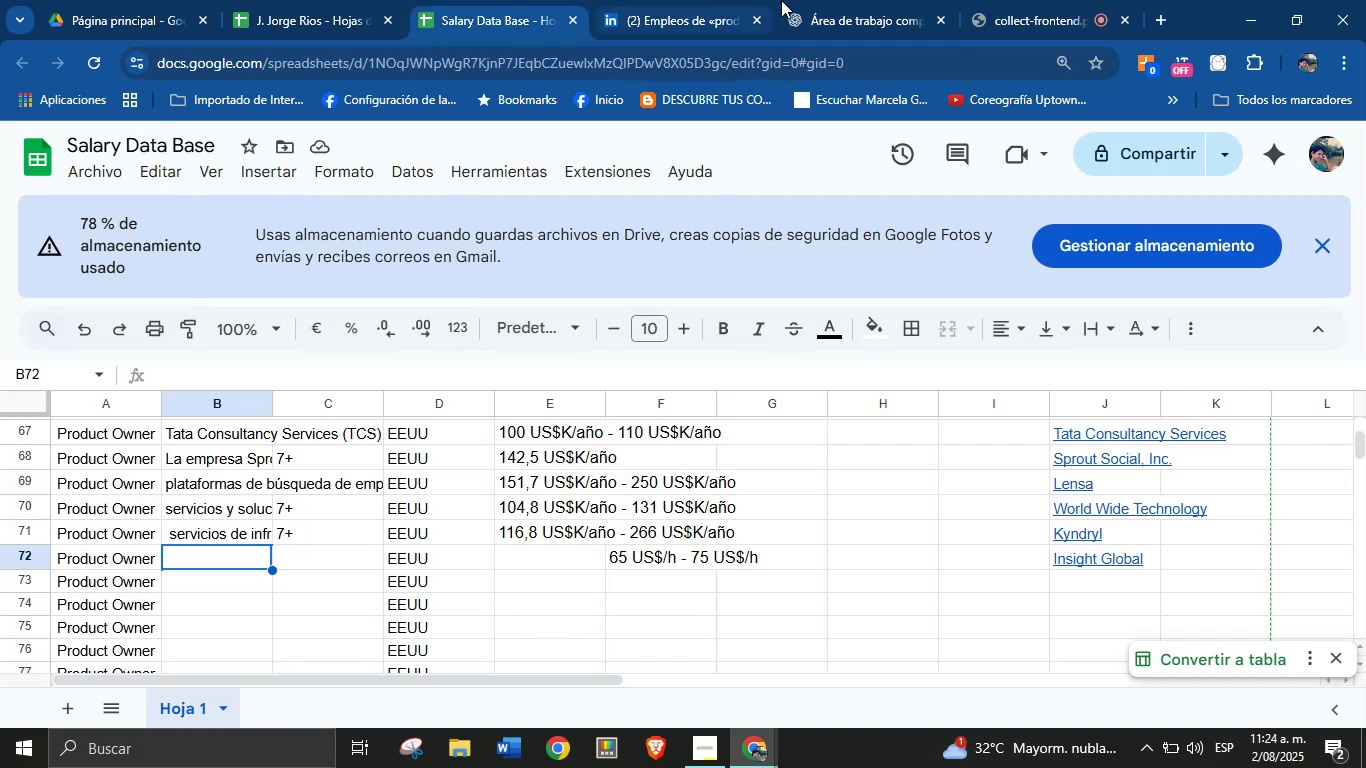 
left_click([835, 0])
 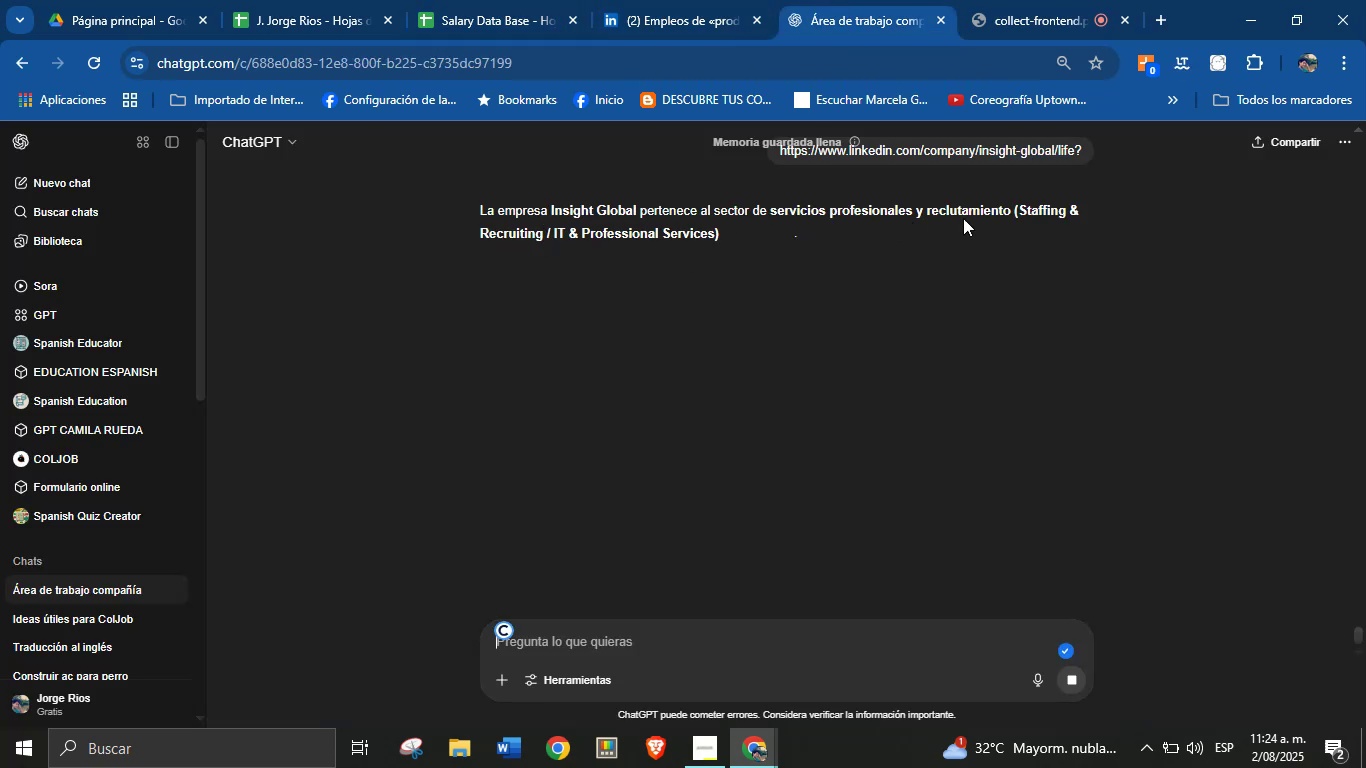 
wait(7.04)
 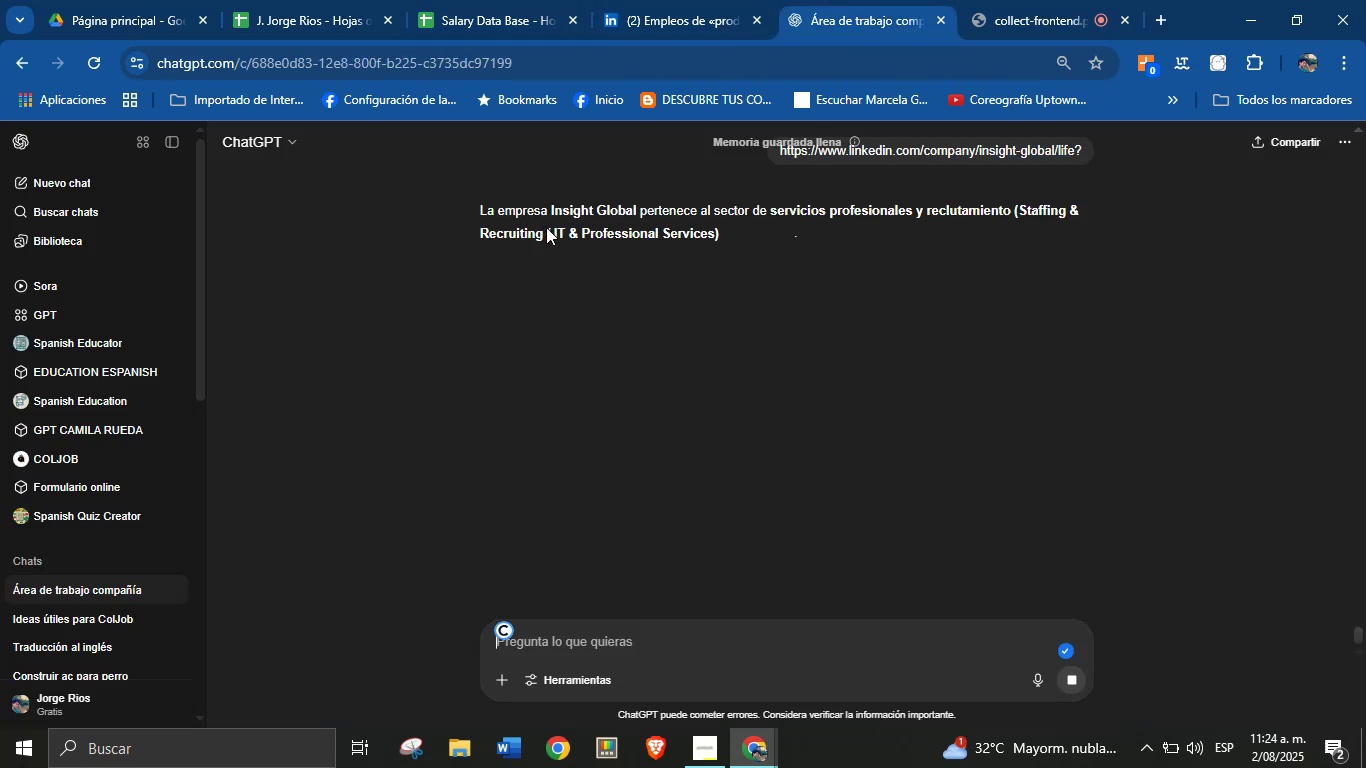 
left_click_drag(start_coordinate=[1019, 211], to_coordinate=[715, 232])
 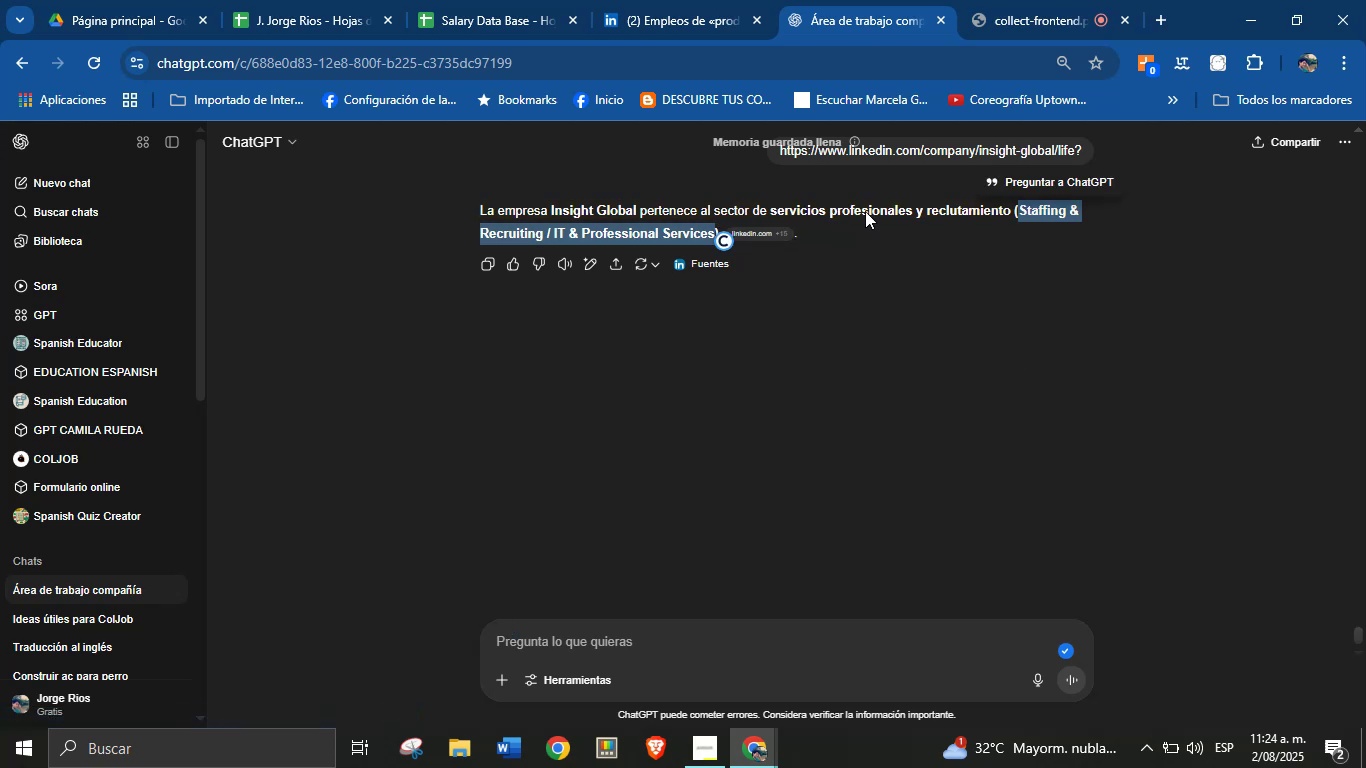 
left_click([871, 211])
 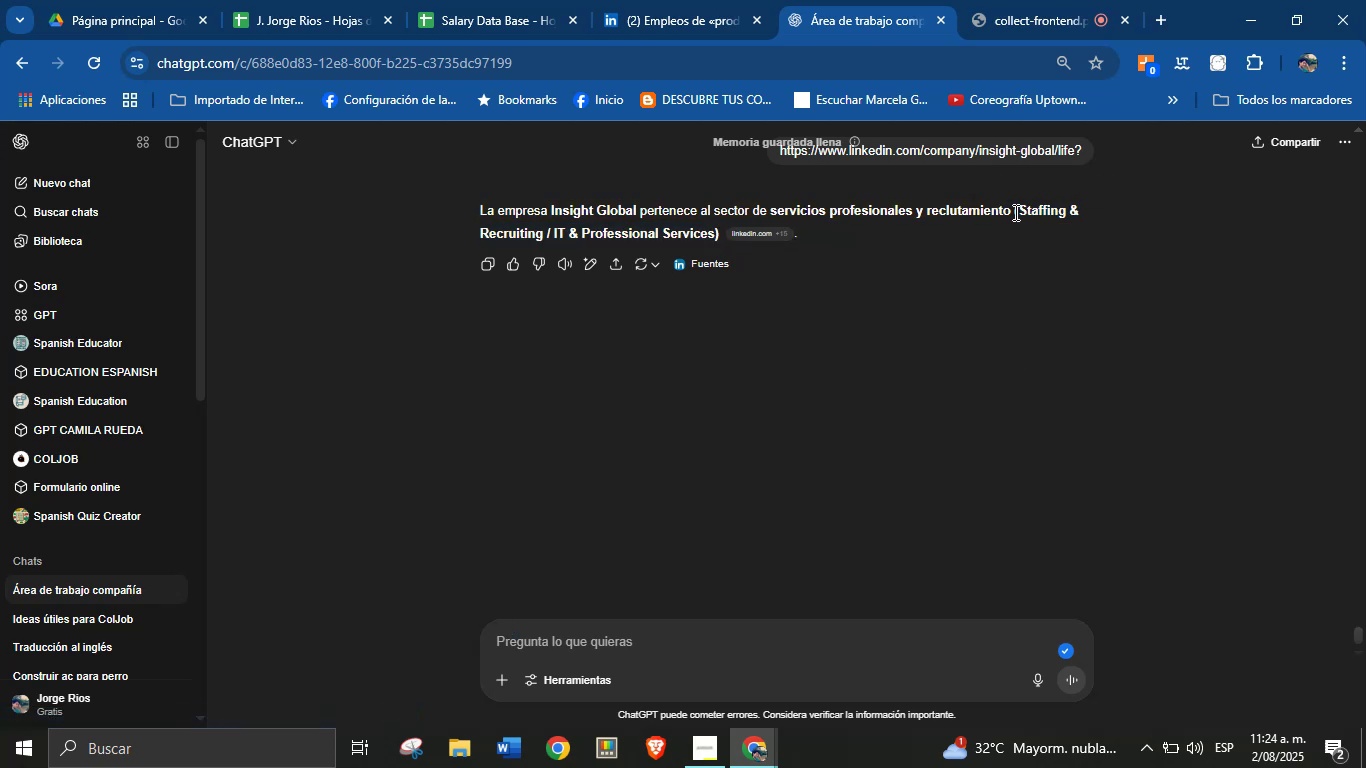 
left_click_drag(start_coordinate=[1021, 212], to_coordinate=[712, 233])
 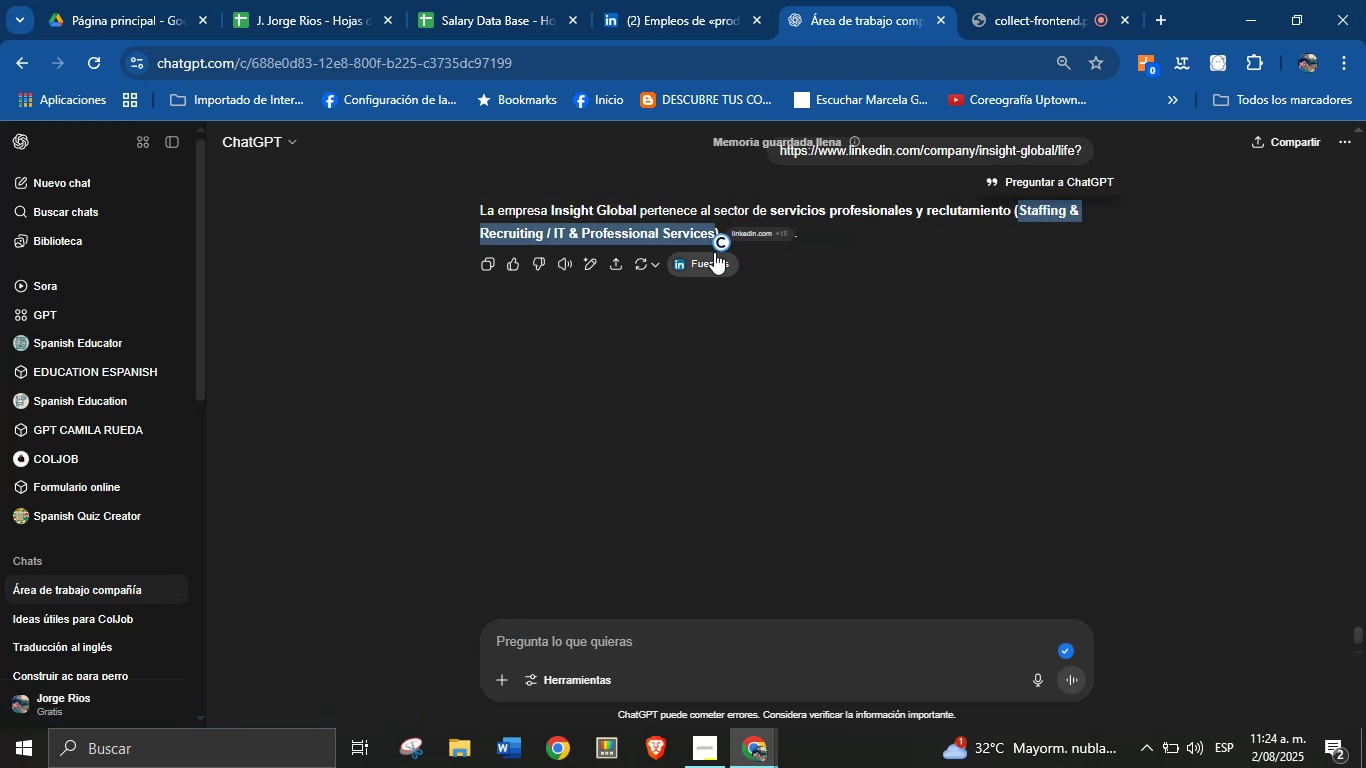 
key(Control+C)
 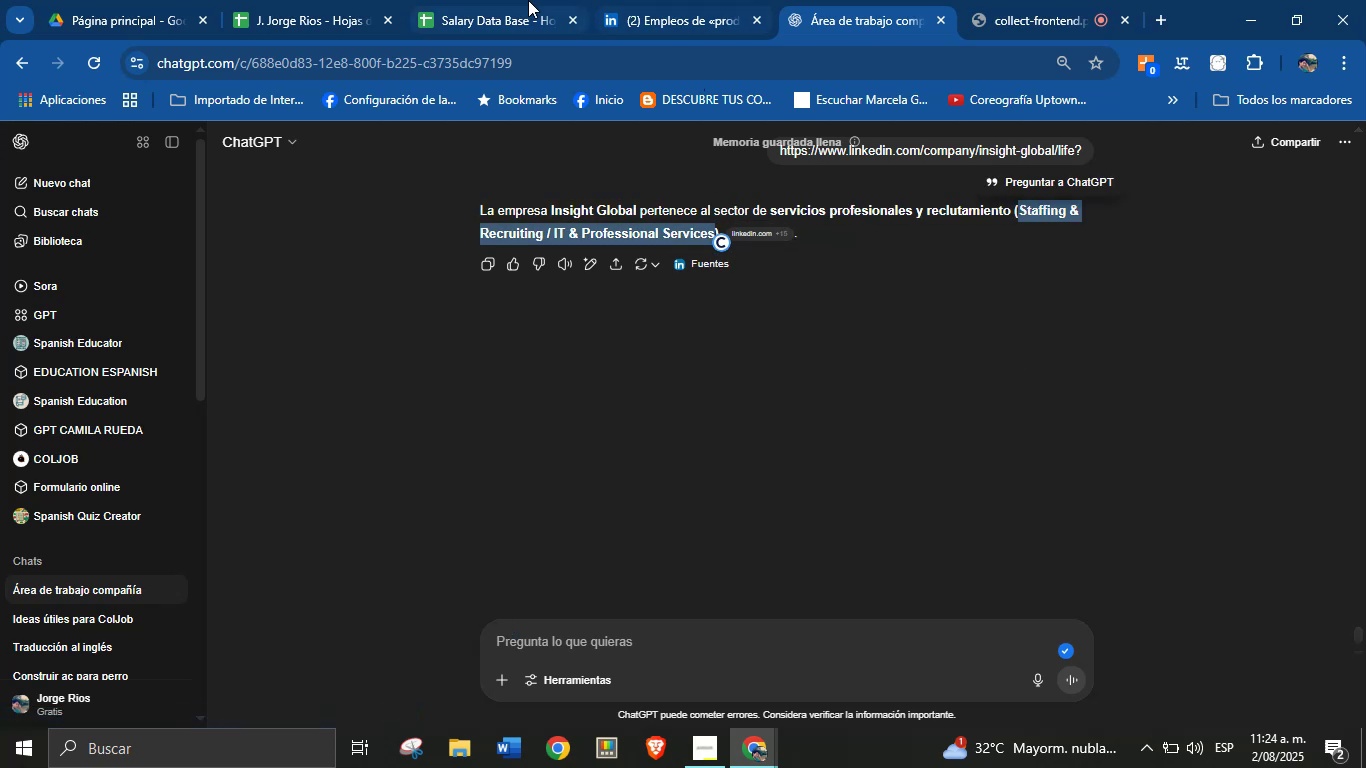 
key(Control+V)
 